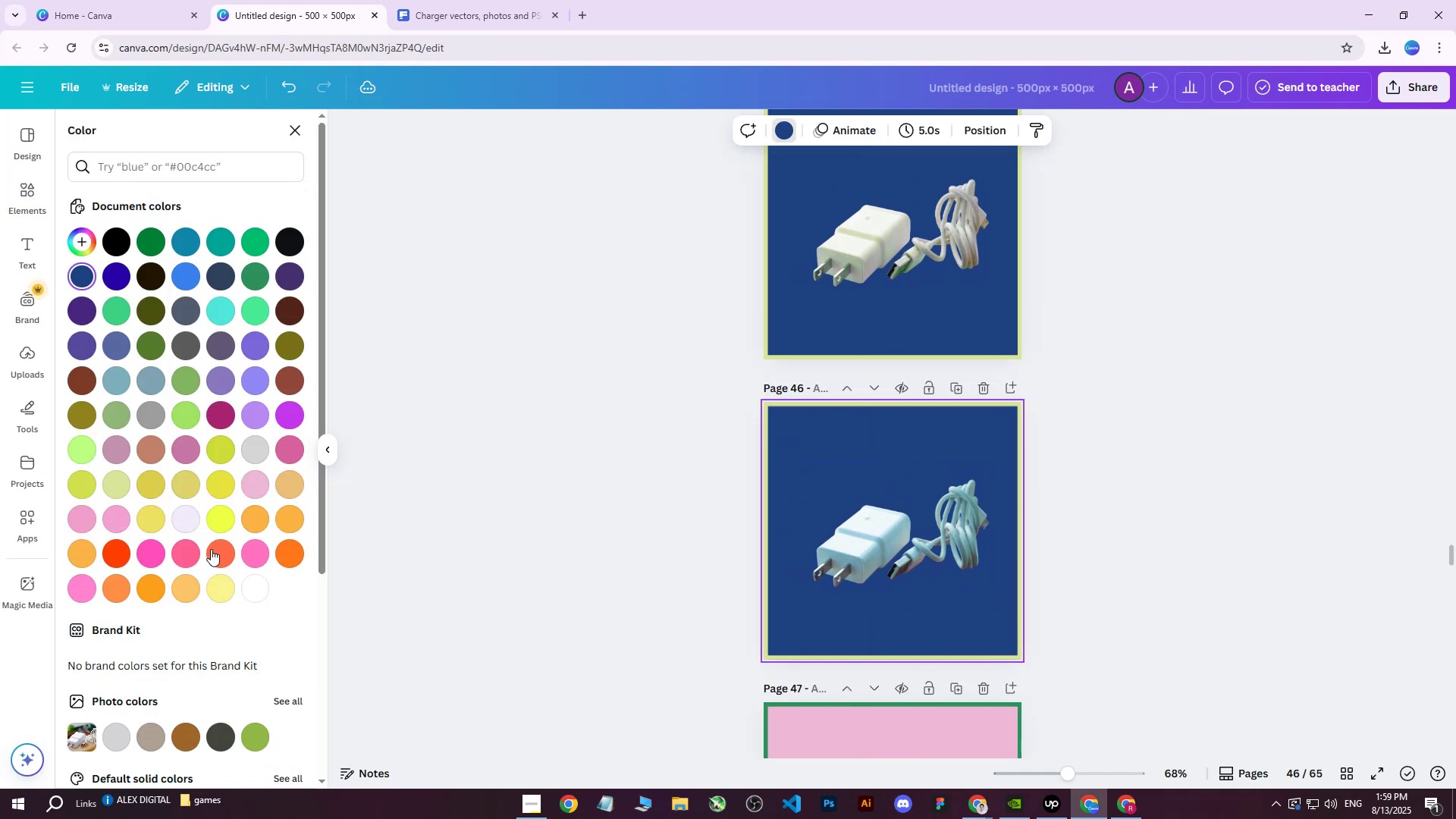 
left_click([224, 520])
 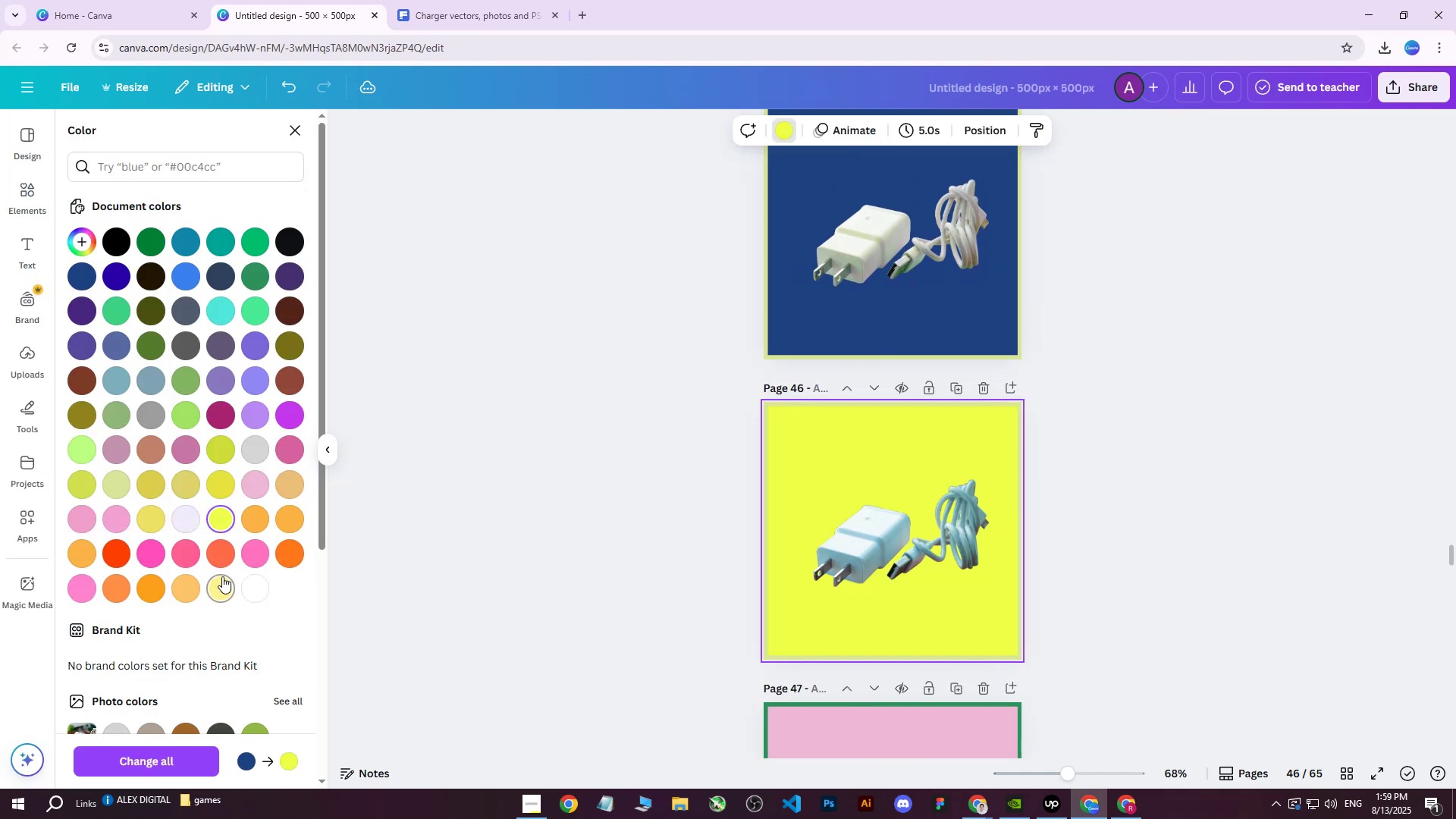 
left_click([220, 580])
 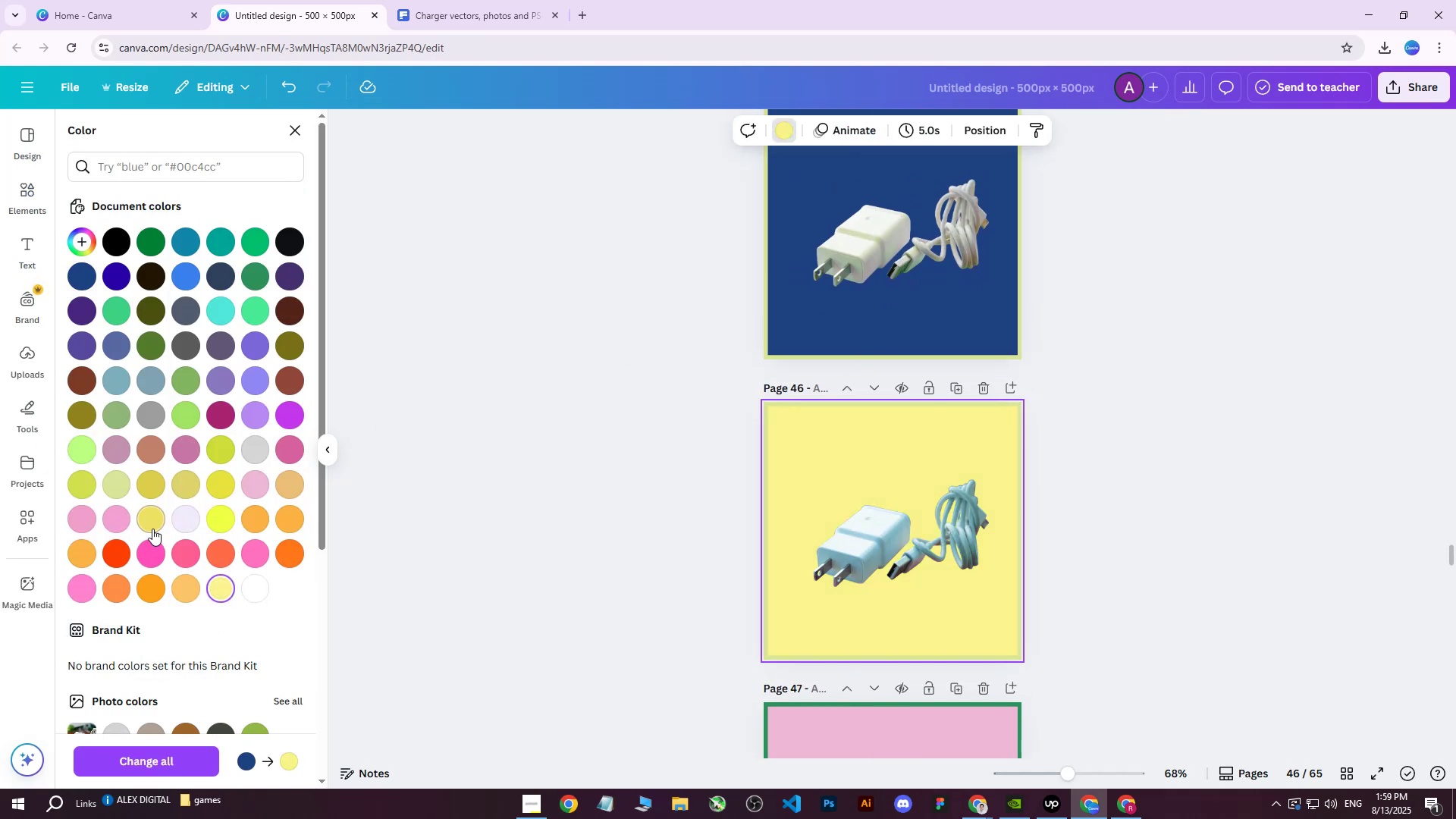 
left_click([152, 529])
 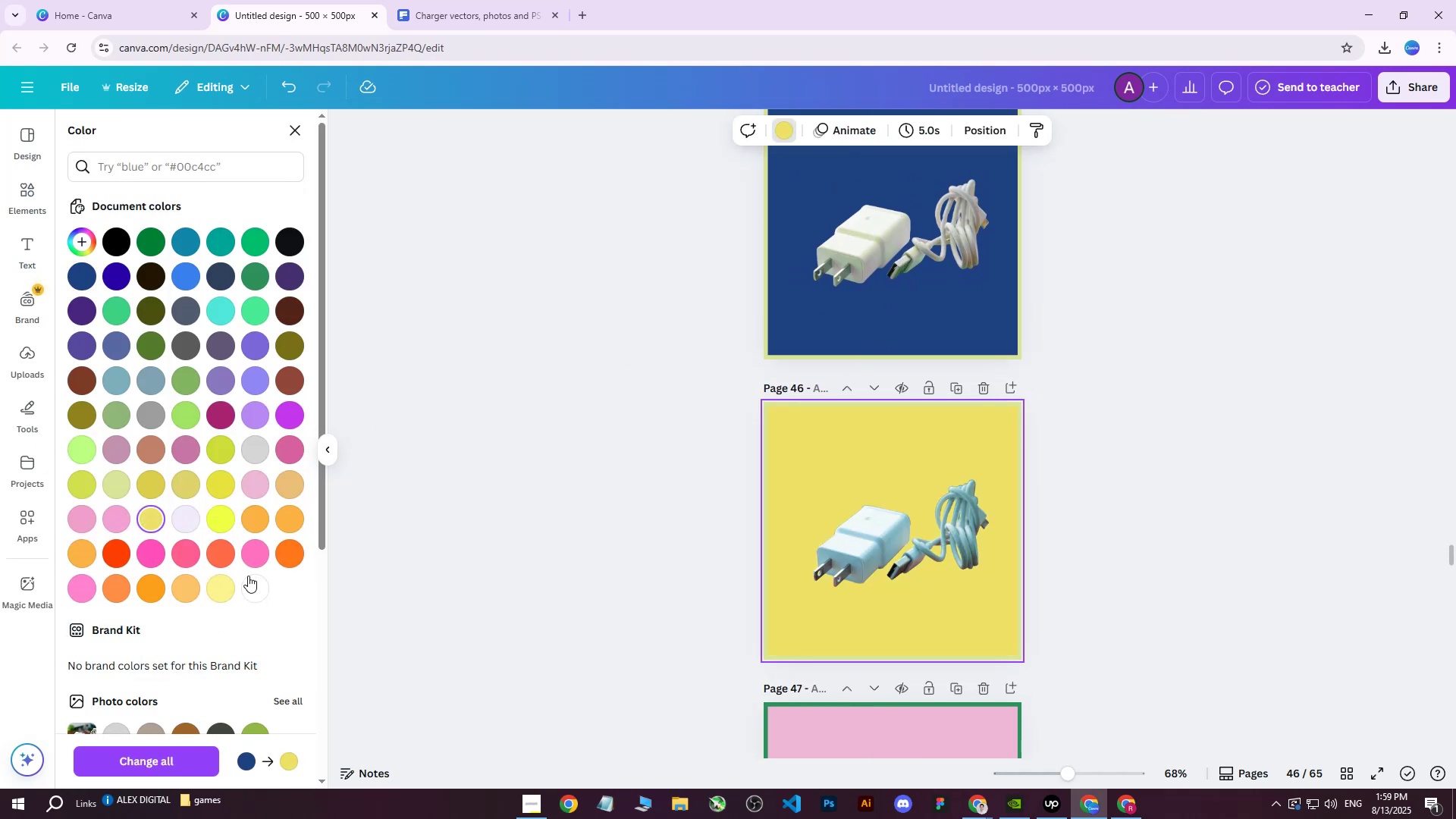 
left_click([228, 583])
 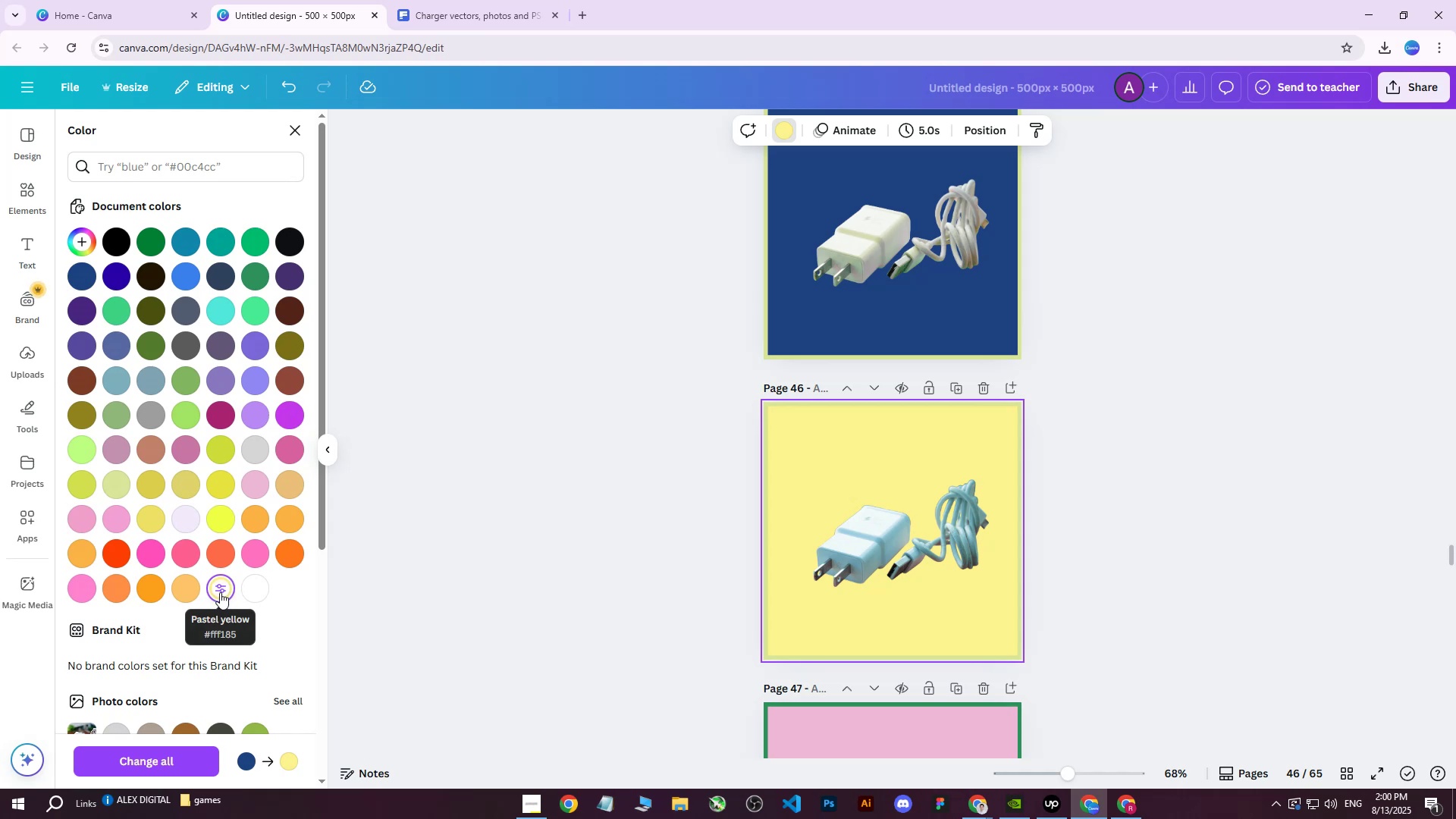 
left_click([698, 416])
 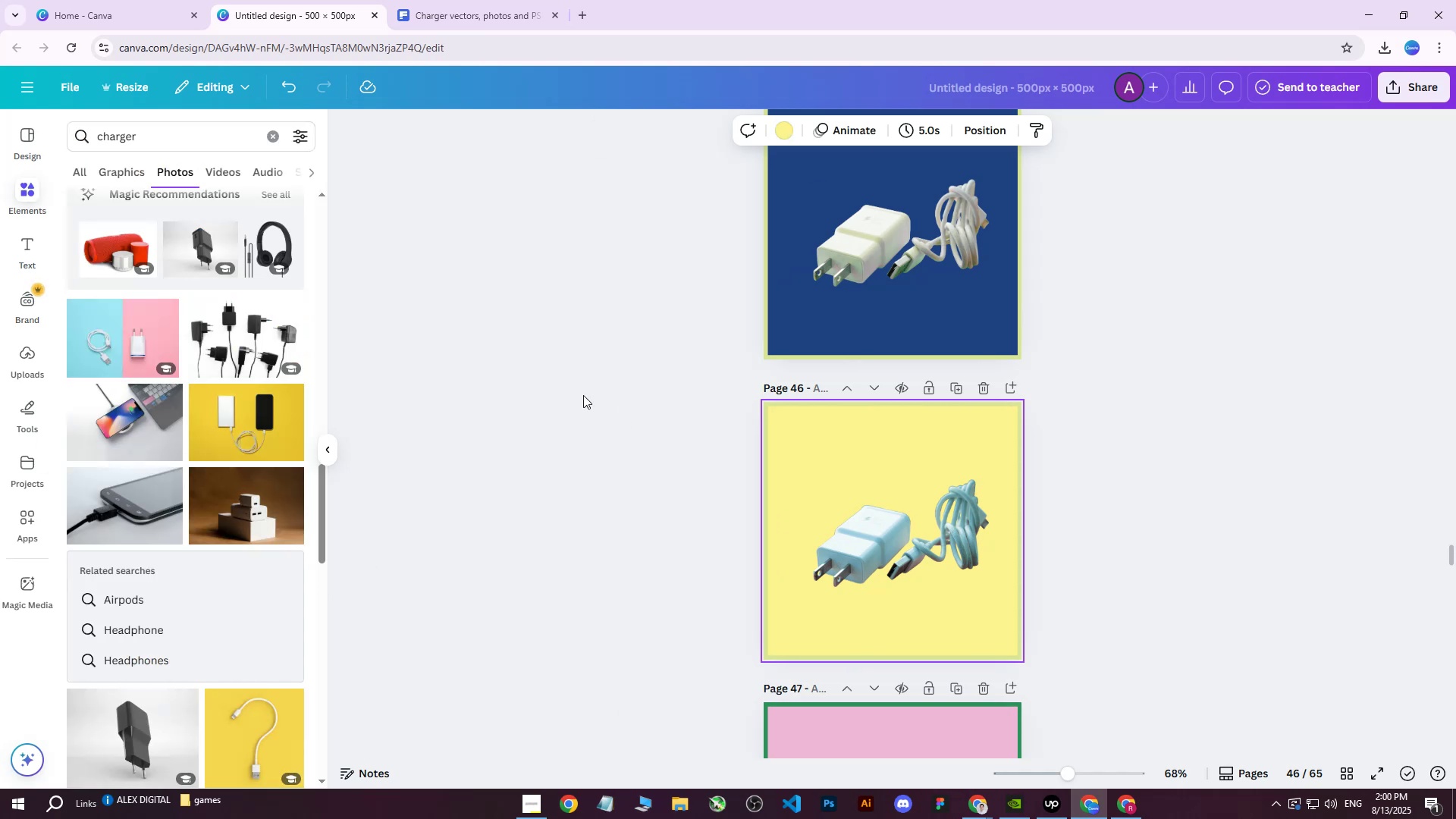 
left_click_drag(start_coordinate=[576, 390], to_coordinate=[1148, 691])
 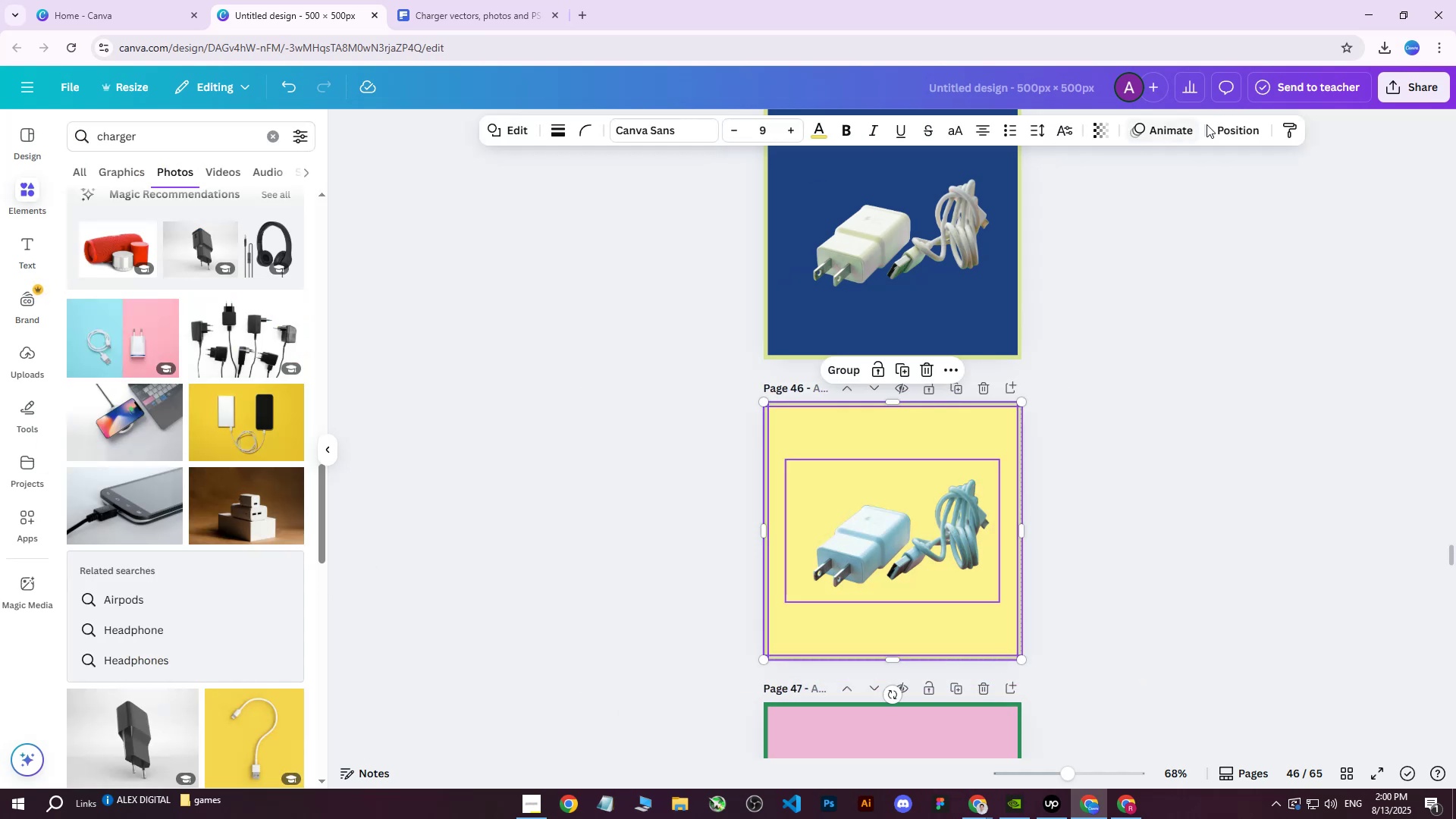 
left_click([1225, 130])
 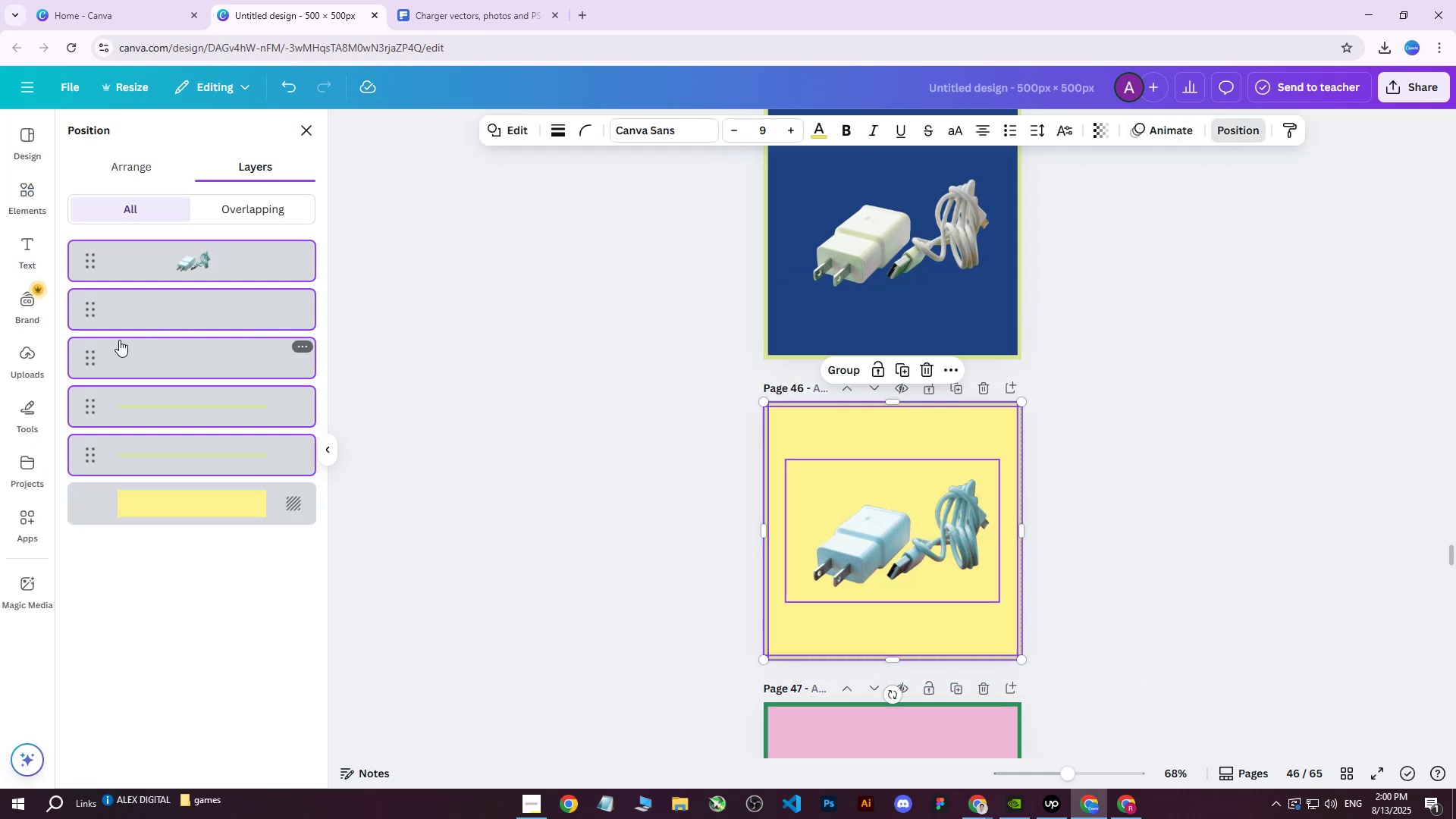 
left_click([171, 312])
 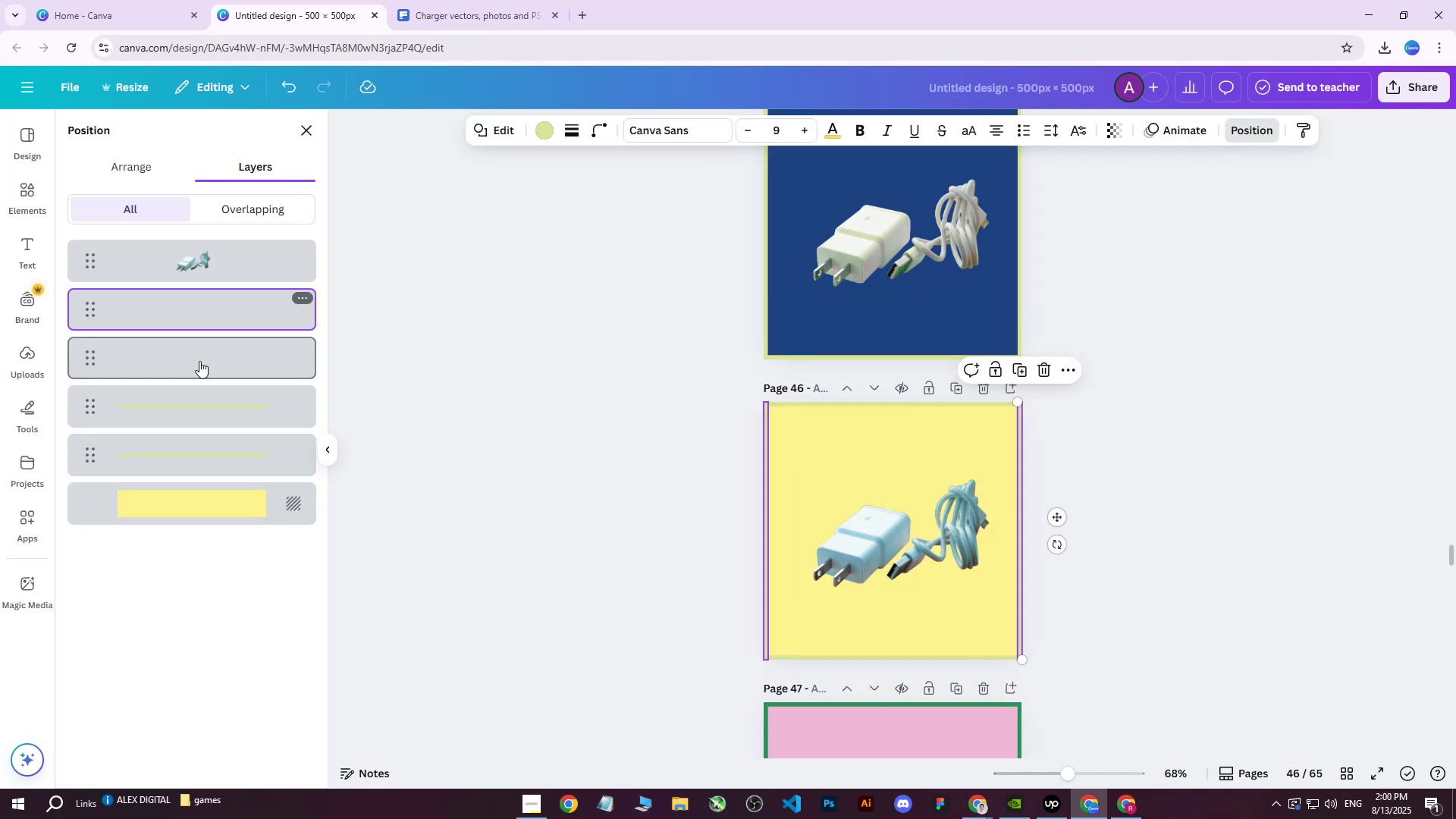 
hold_key(key=ShiftLeft, duration=0.47)
left_click([214, 448])
 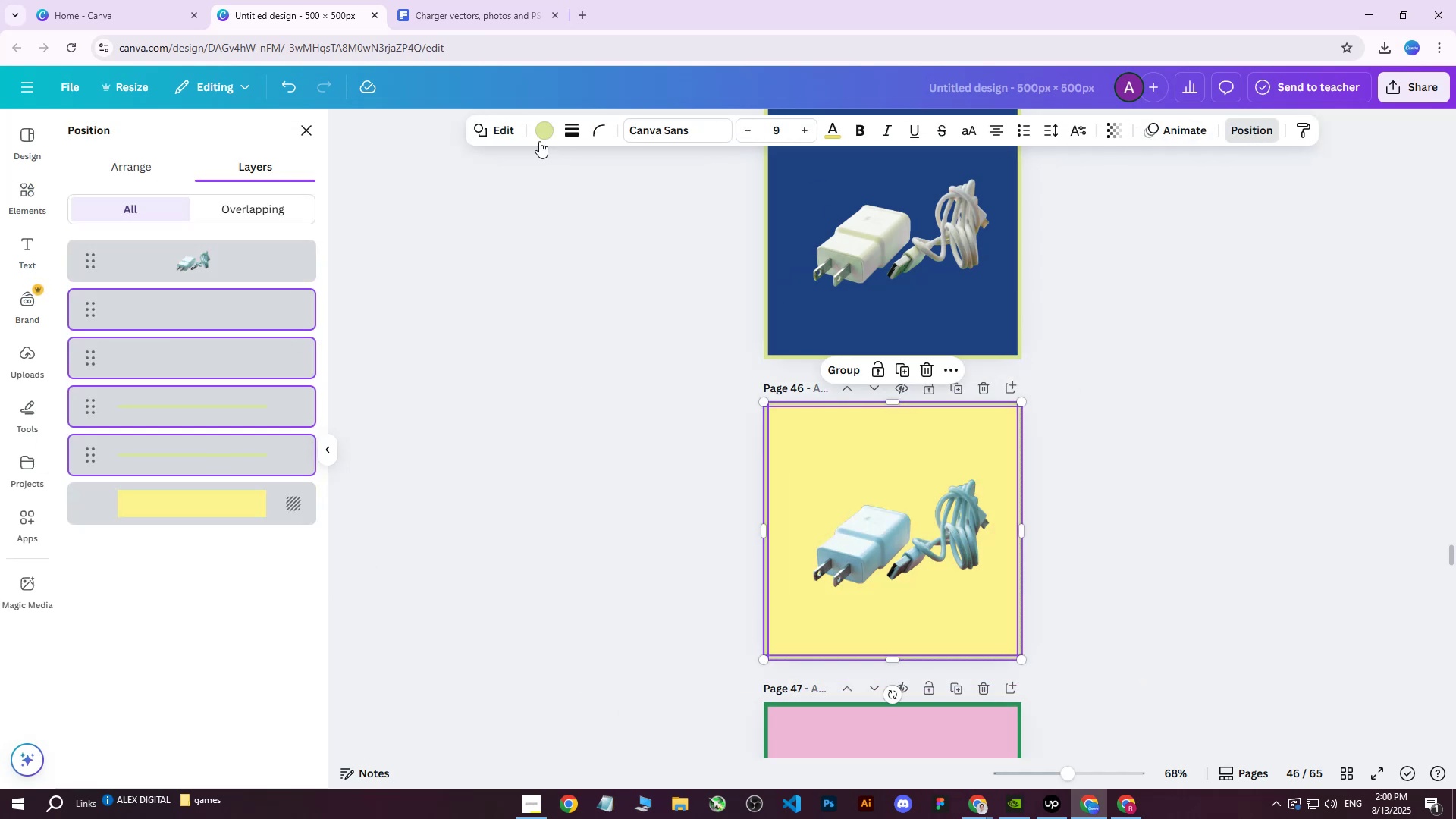 
left_click([548, 127])
 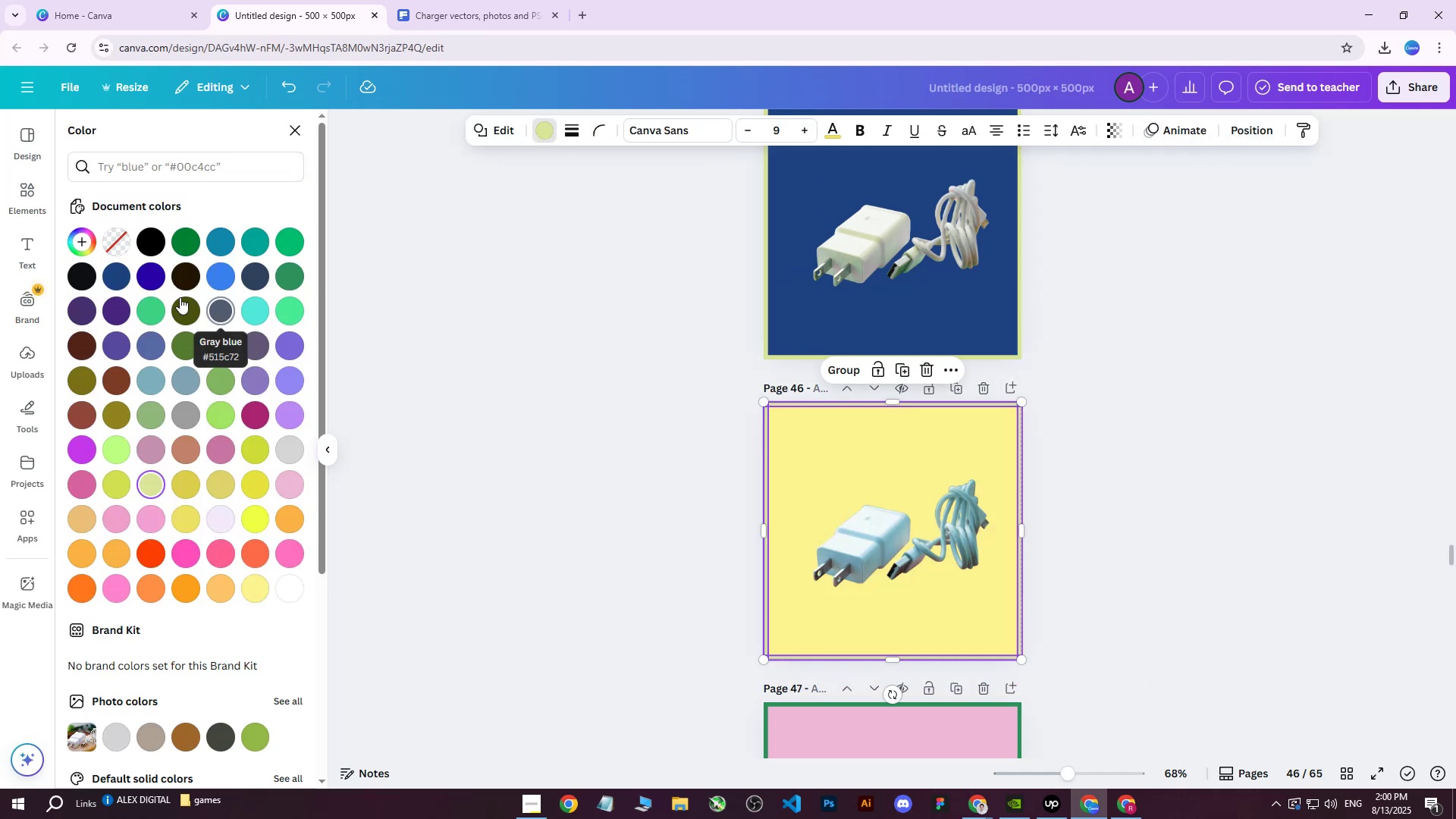 
left_click([154, 273])
 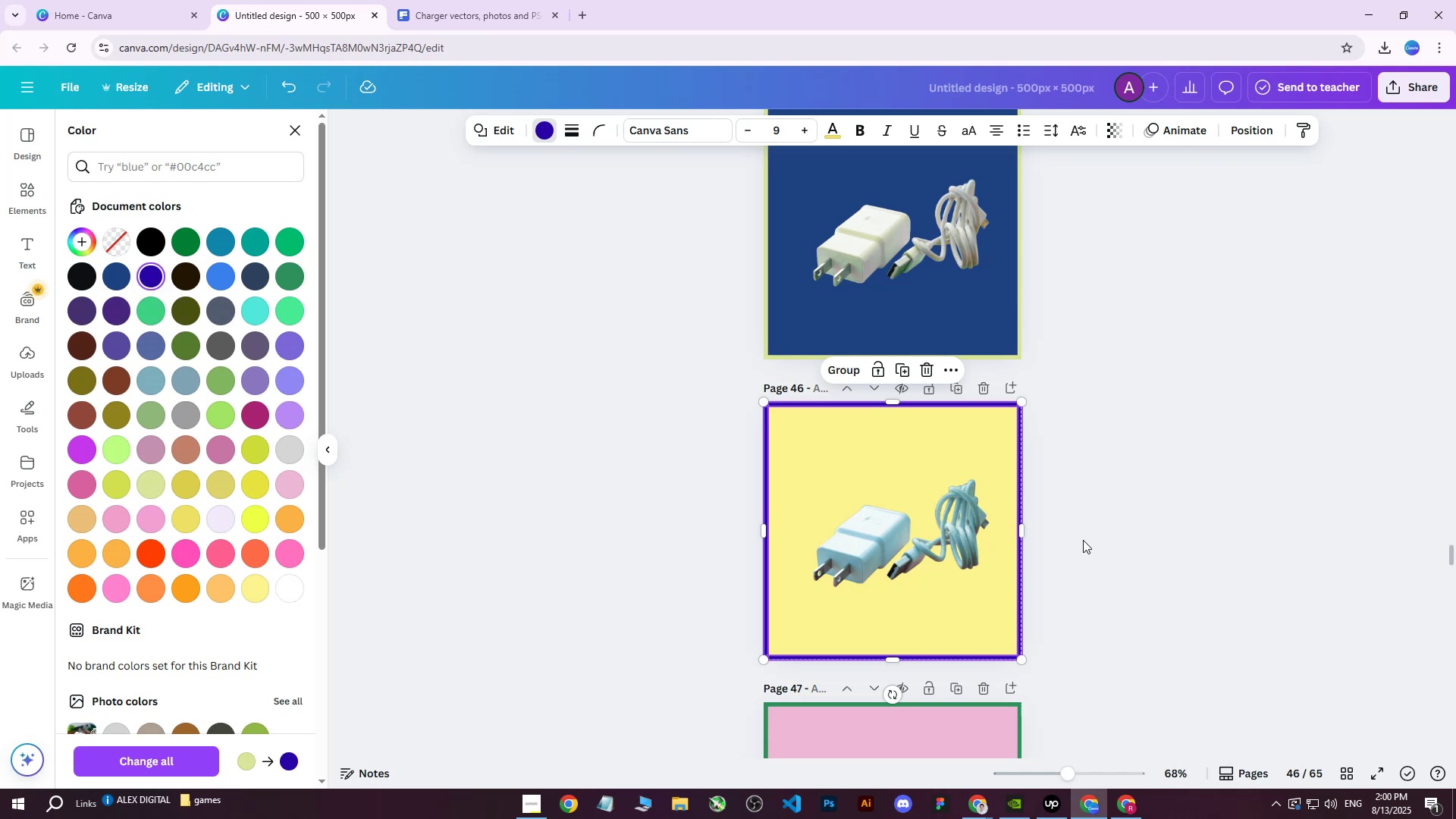 
scroll: coordinate [1090, 543], scroll_direction: up, amount: 1.0
 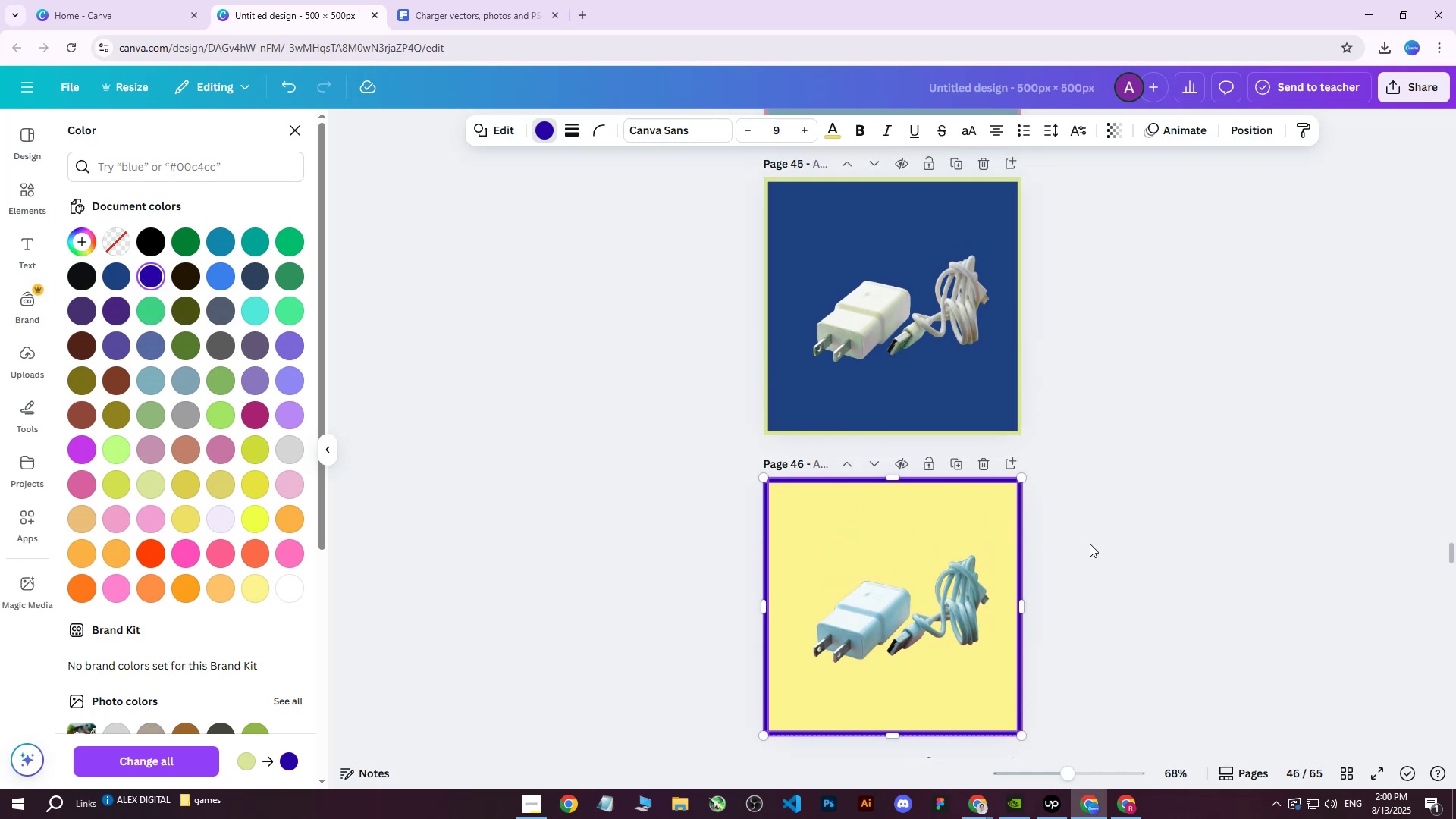 
scroll: coordinate [1089, 544], scroll_direction: down, amount: 1.0
 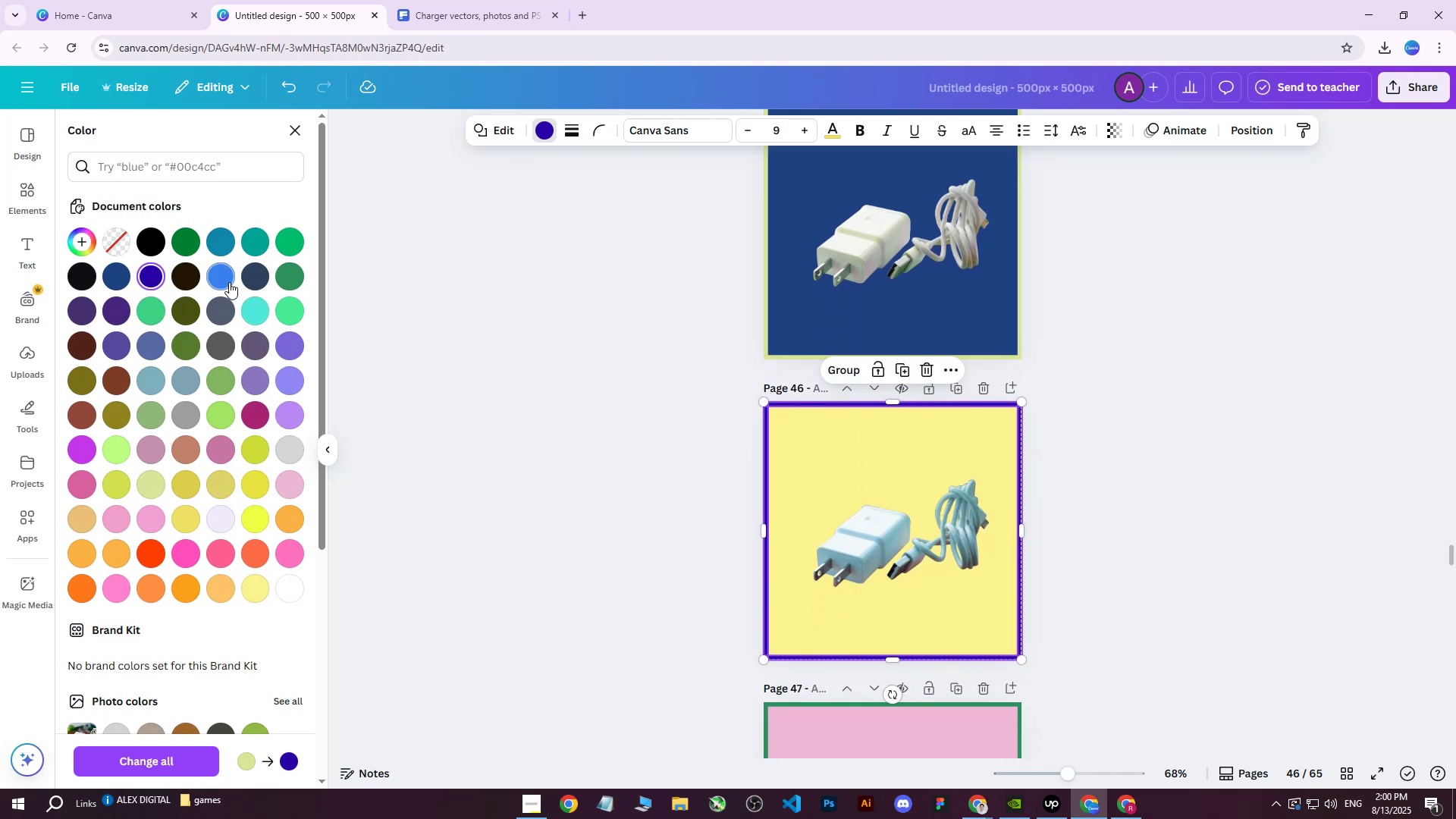 
double_click([220, 243])
 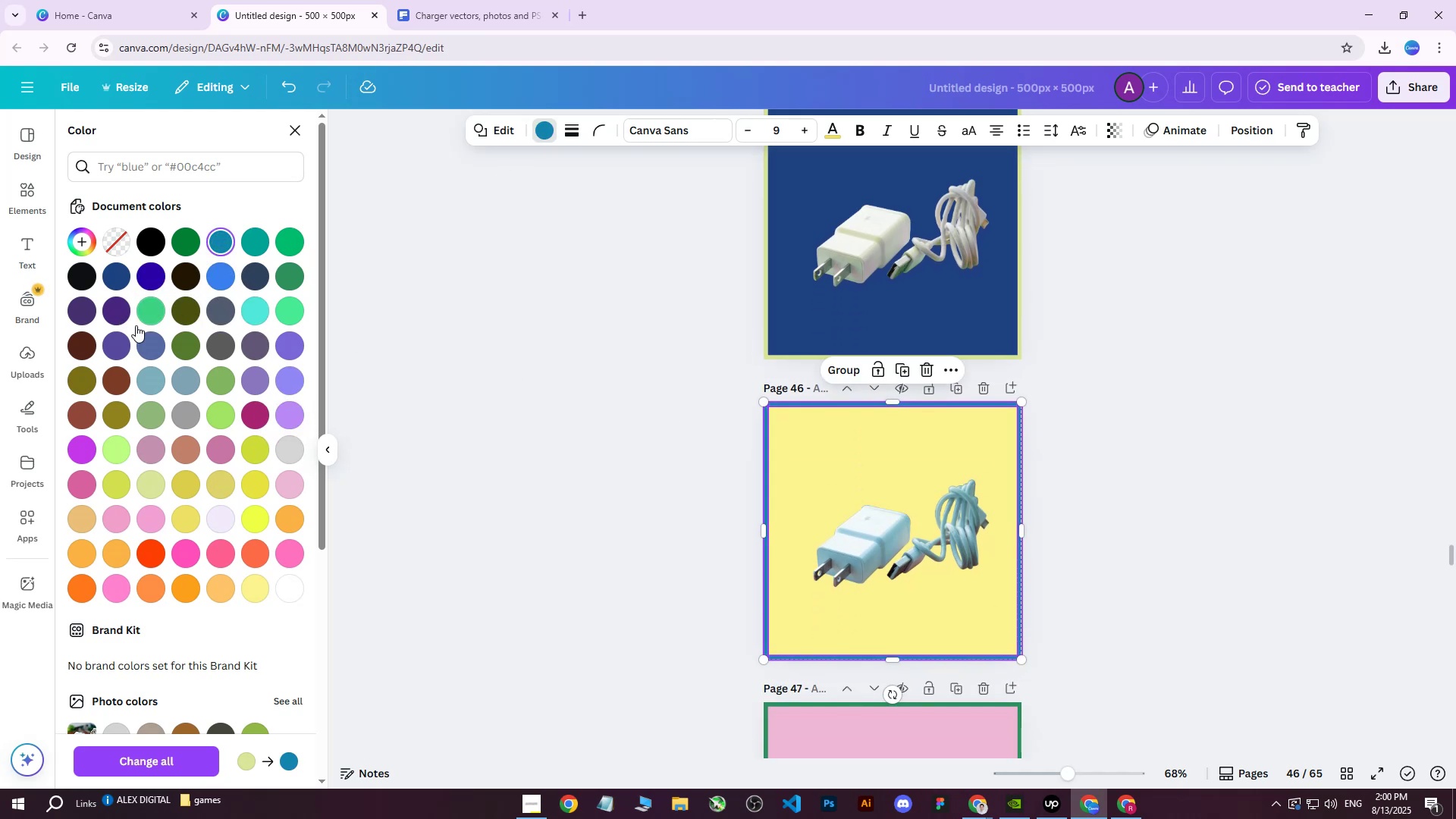 
left_click([187, 379])
 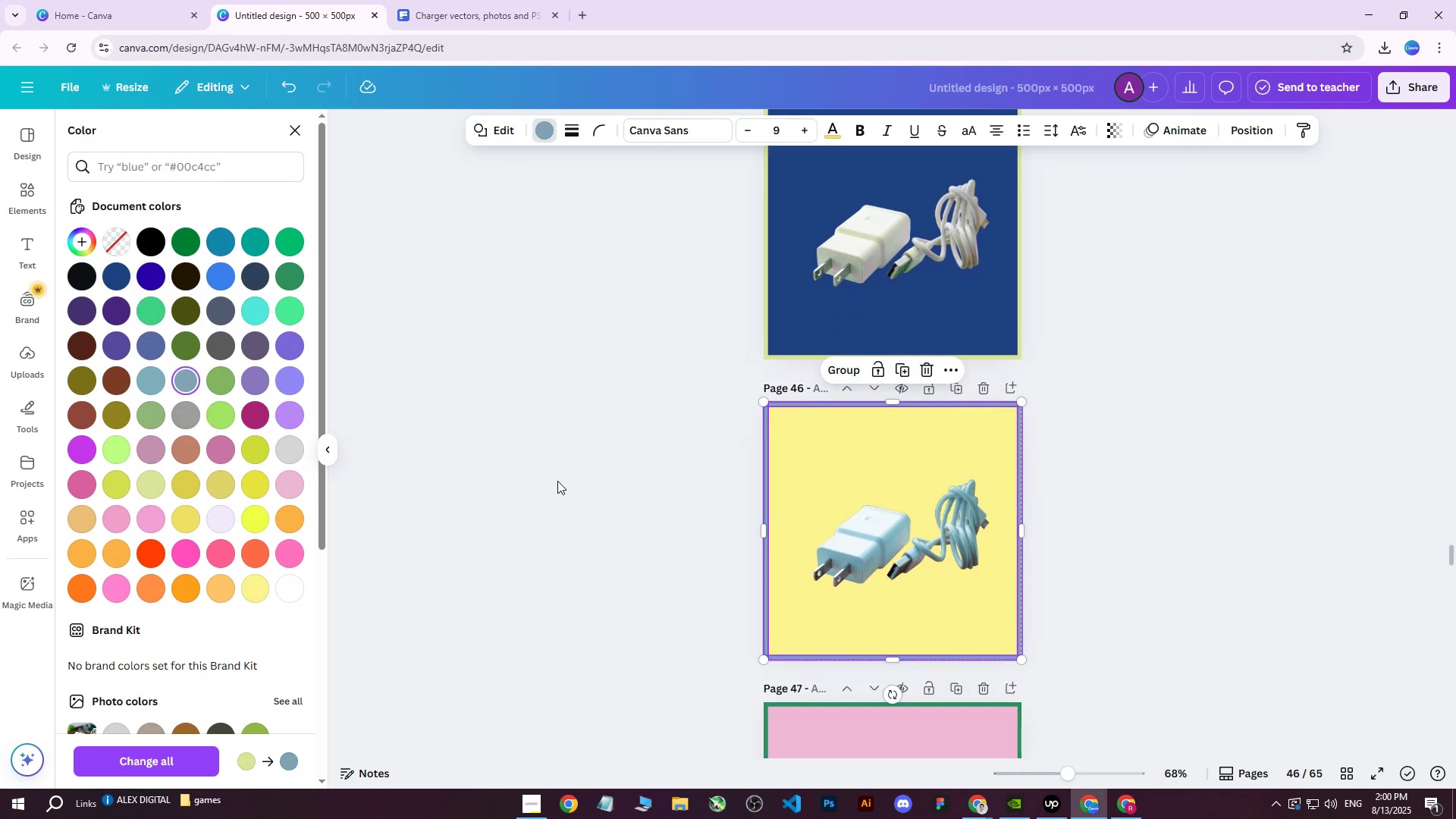 
double_click([560, 481])
 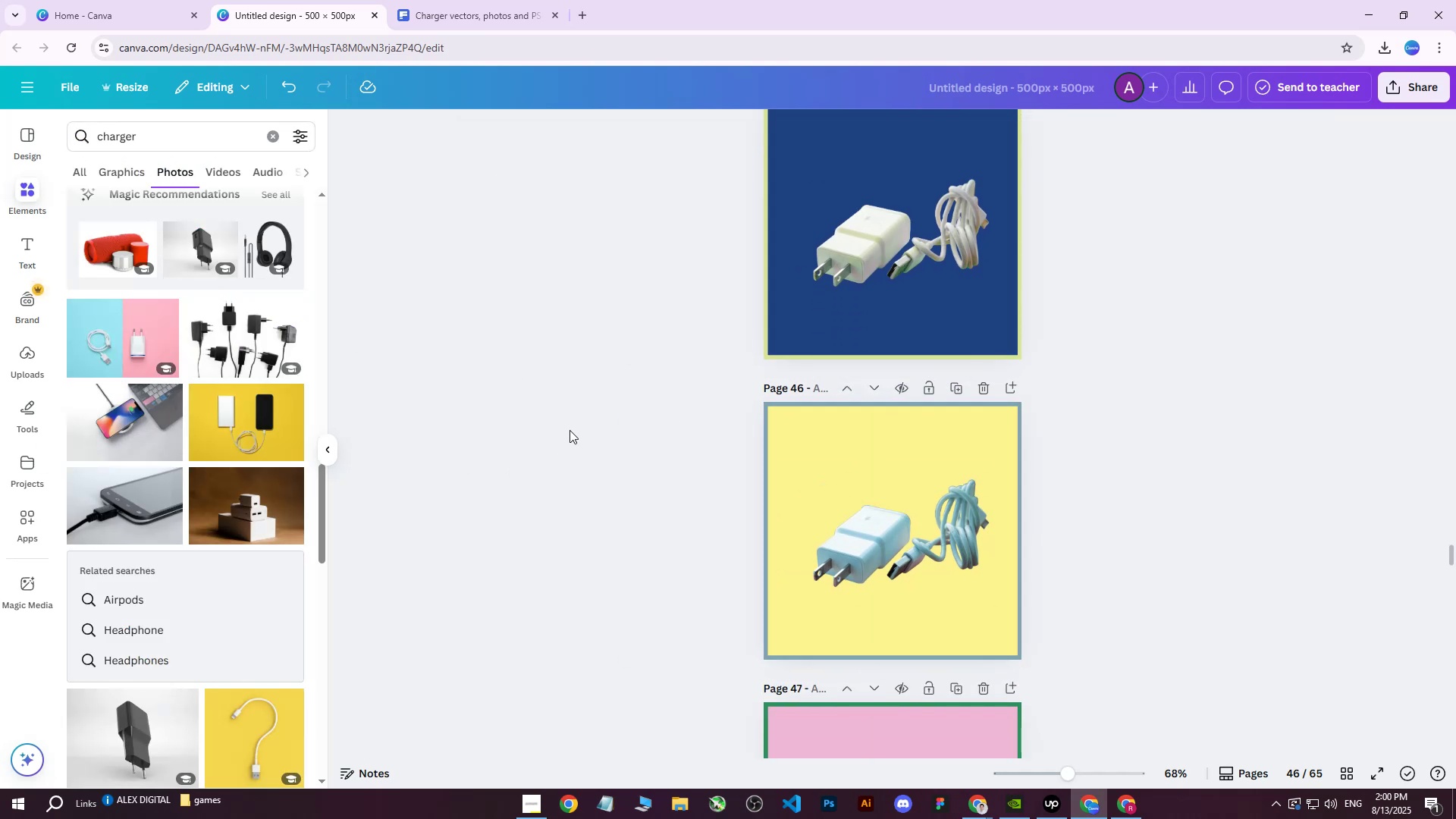 
left_click_drag(start_coordinate=[535, 369], to_coordinate=[1118, 692])
 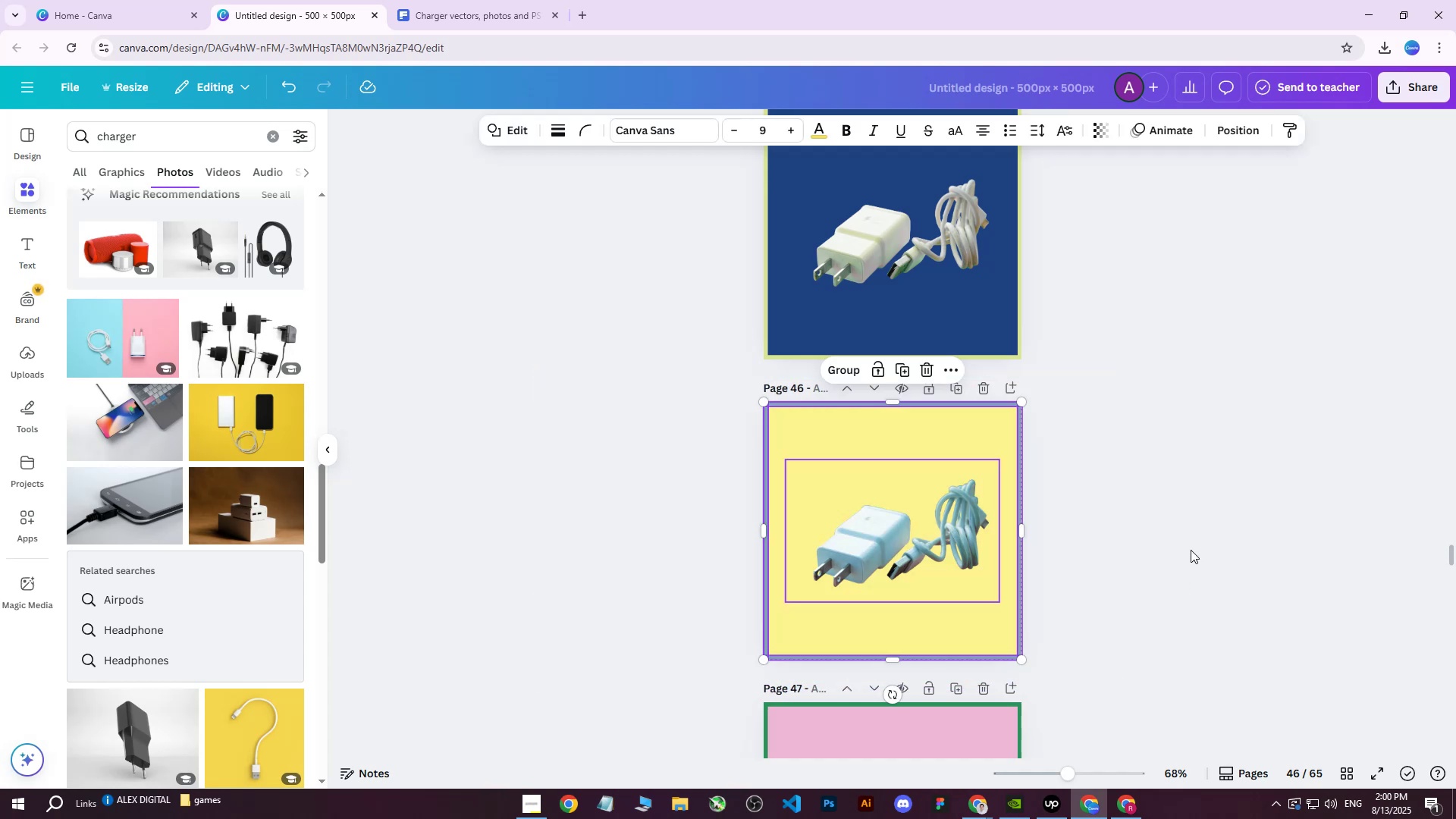 
left_click([1191, 550])
 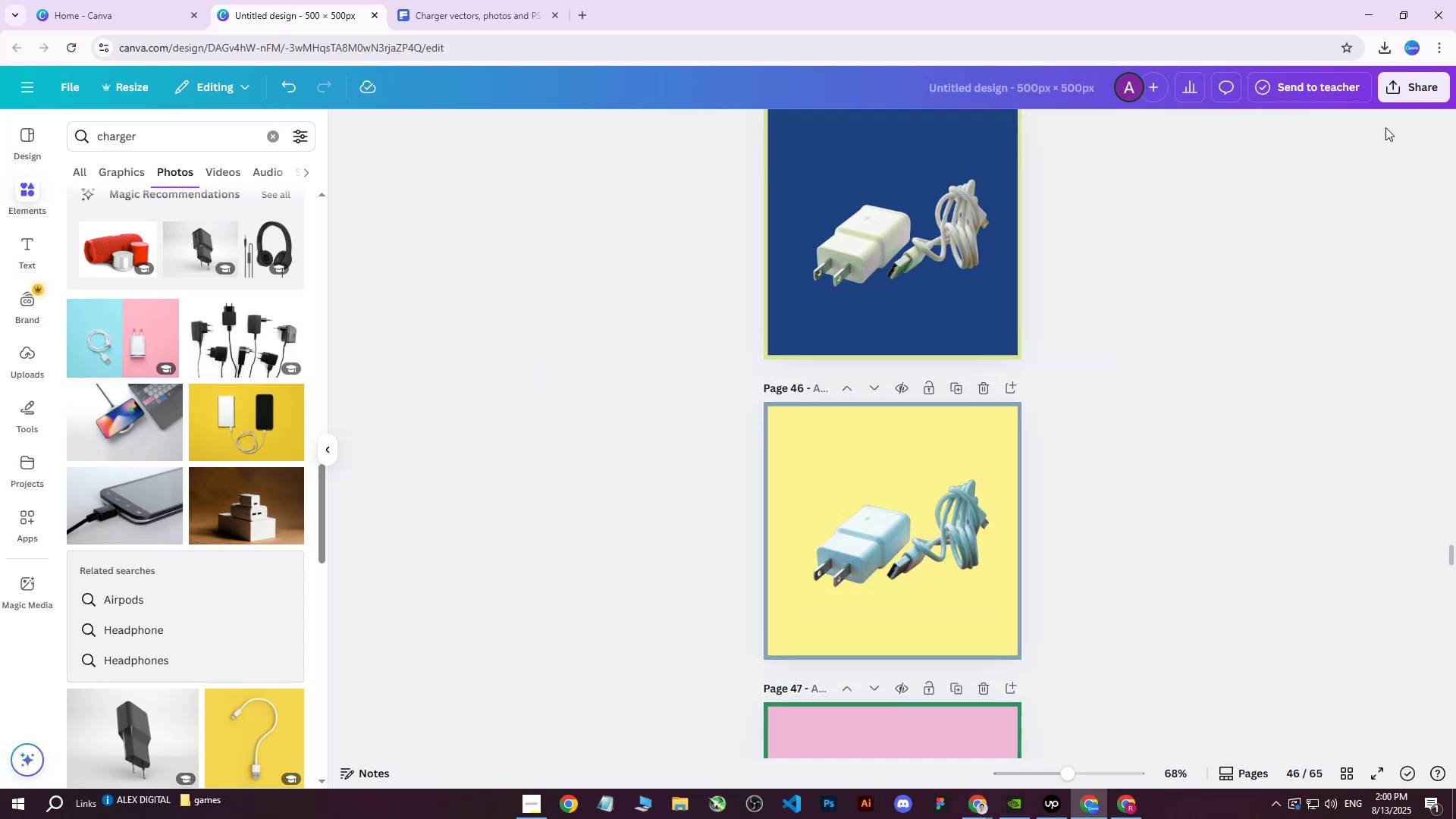 
left_click([1402, 90])
 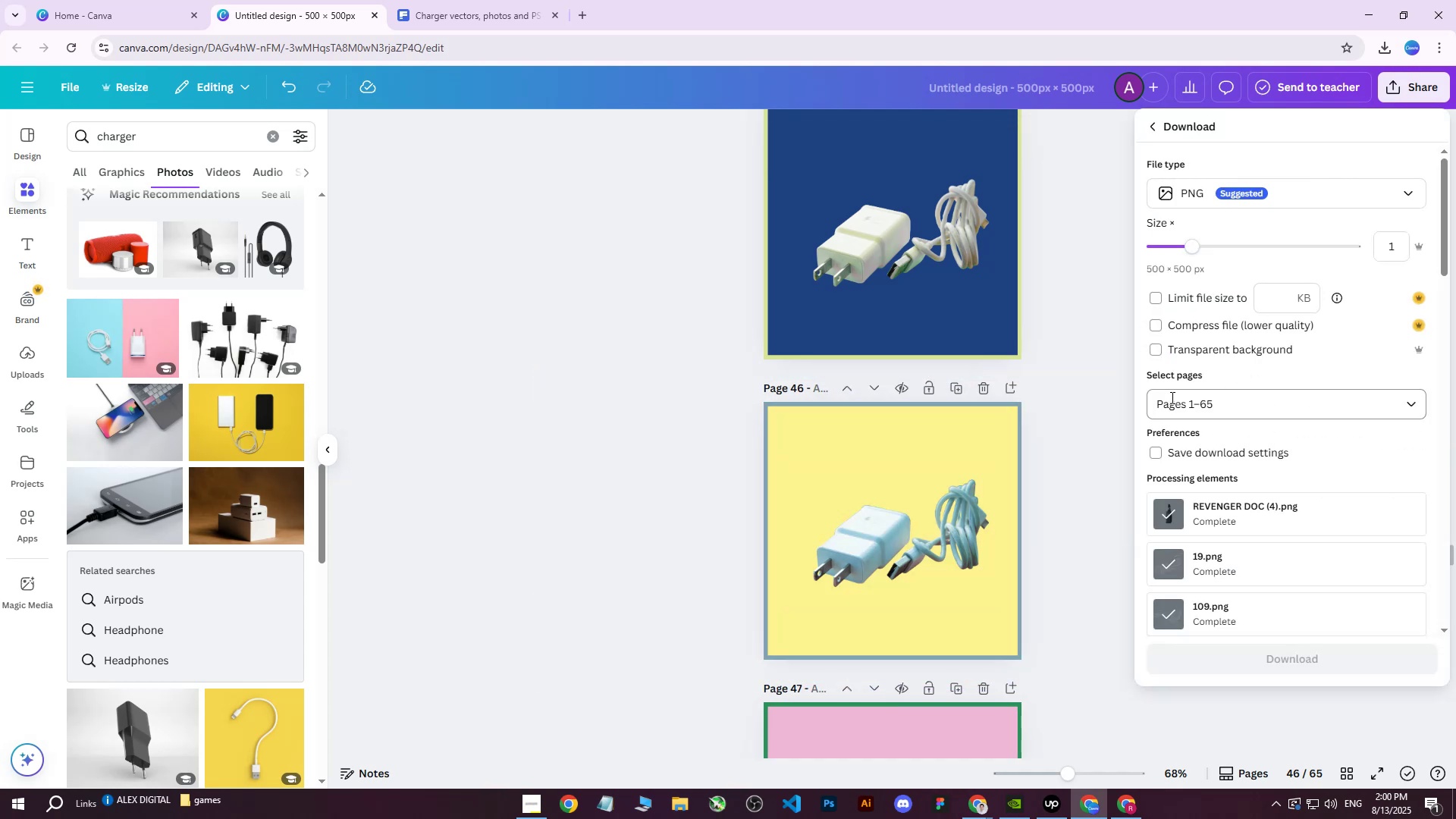 
double_click([1170, 404])
 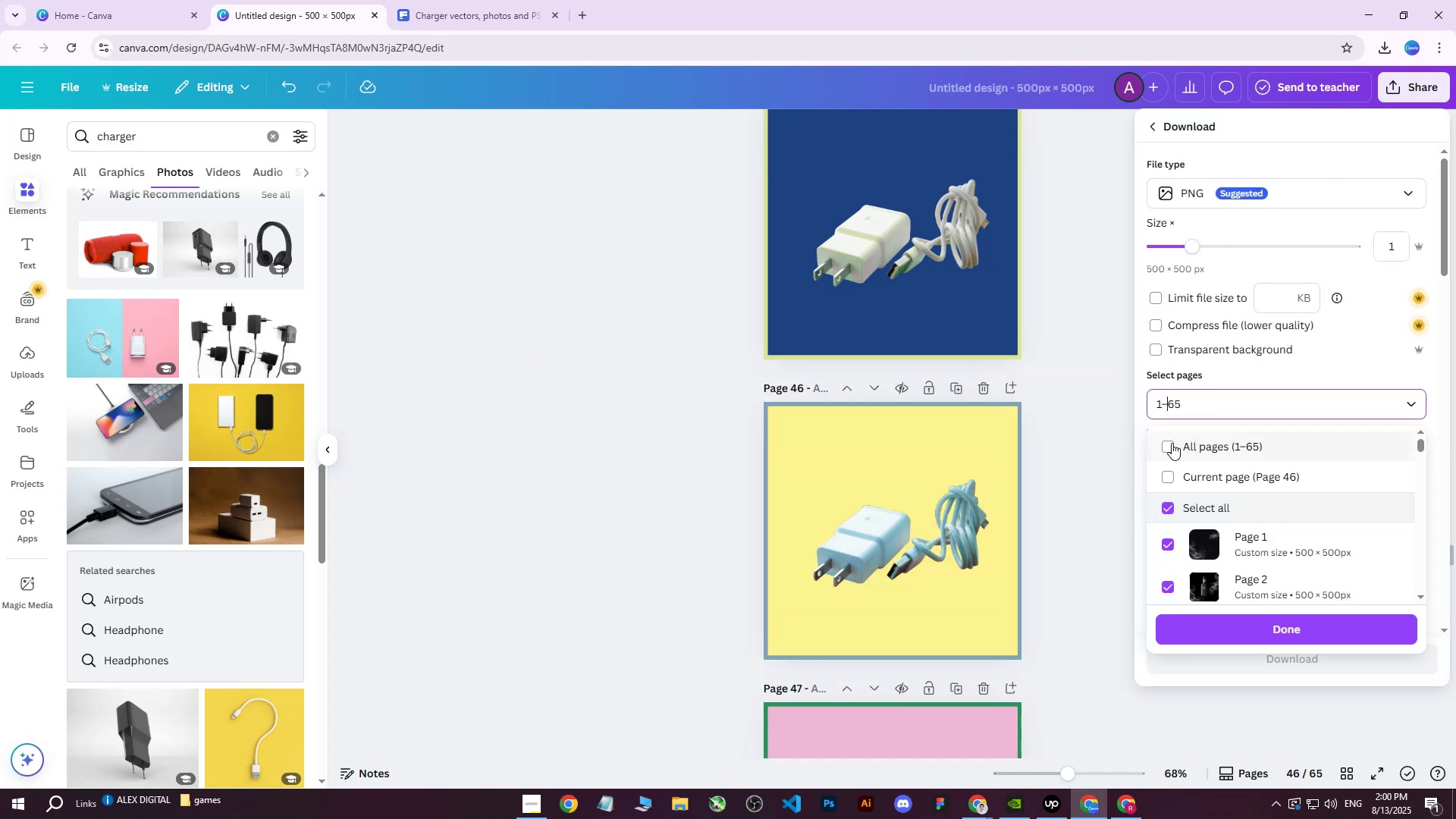 
triple_click([1172, 443])
 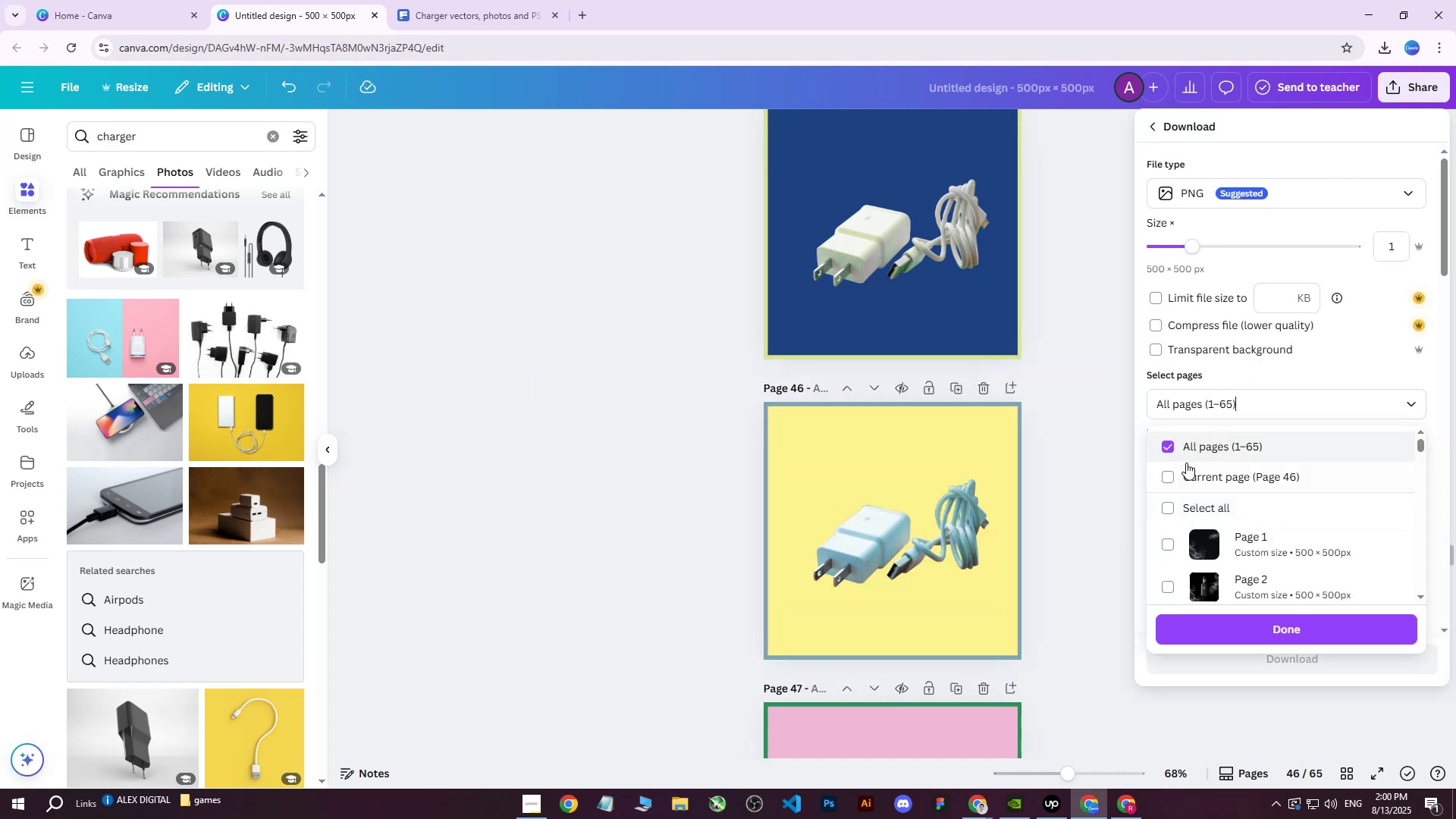 
triple_click([1186, 463])
 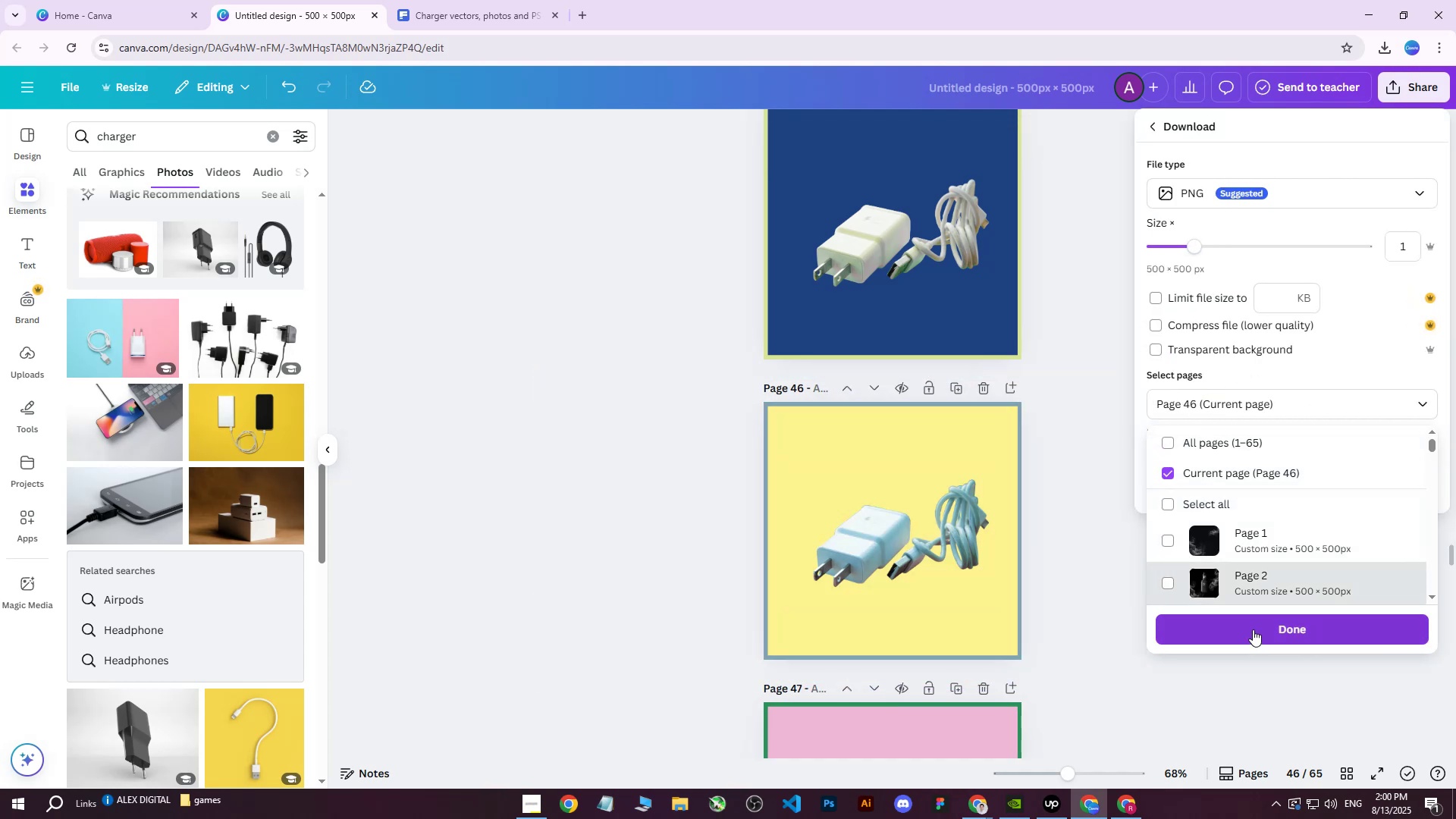 
left_click([1253, 629])
 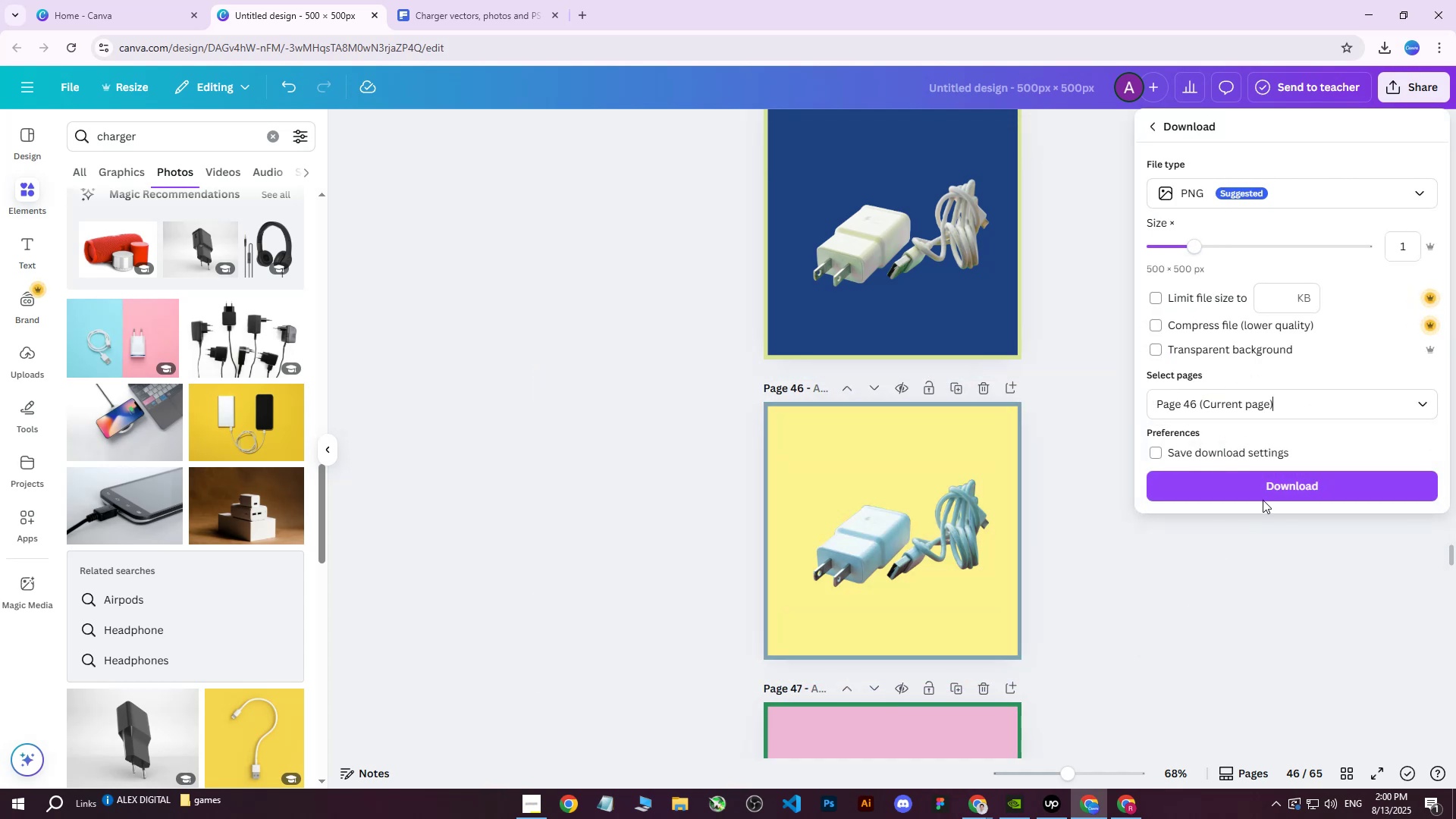 
left_click([1262, 479])
 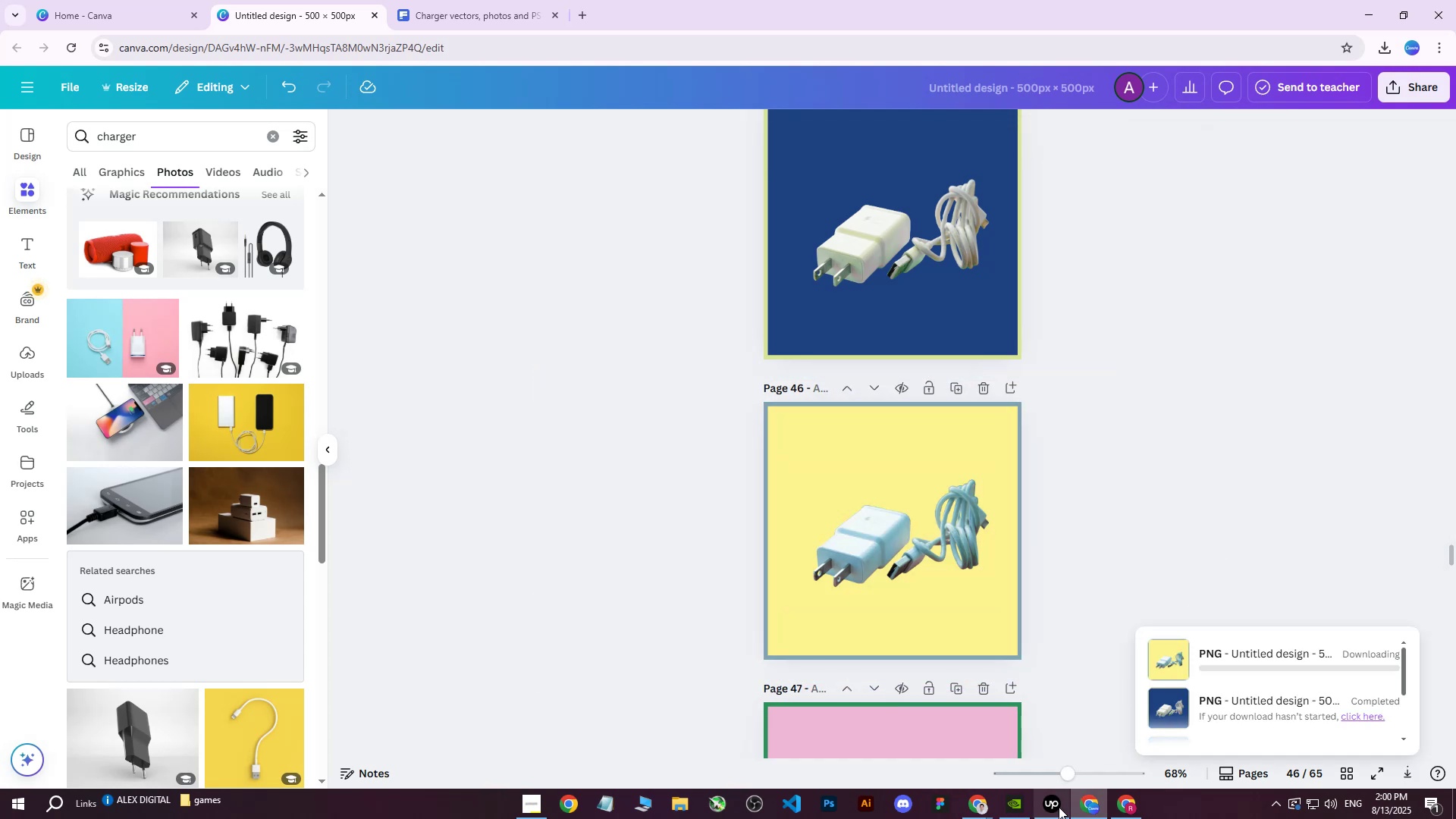 
left_click([1058, 808])
 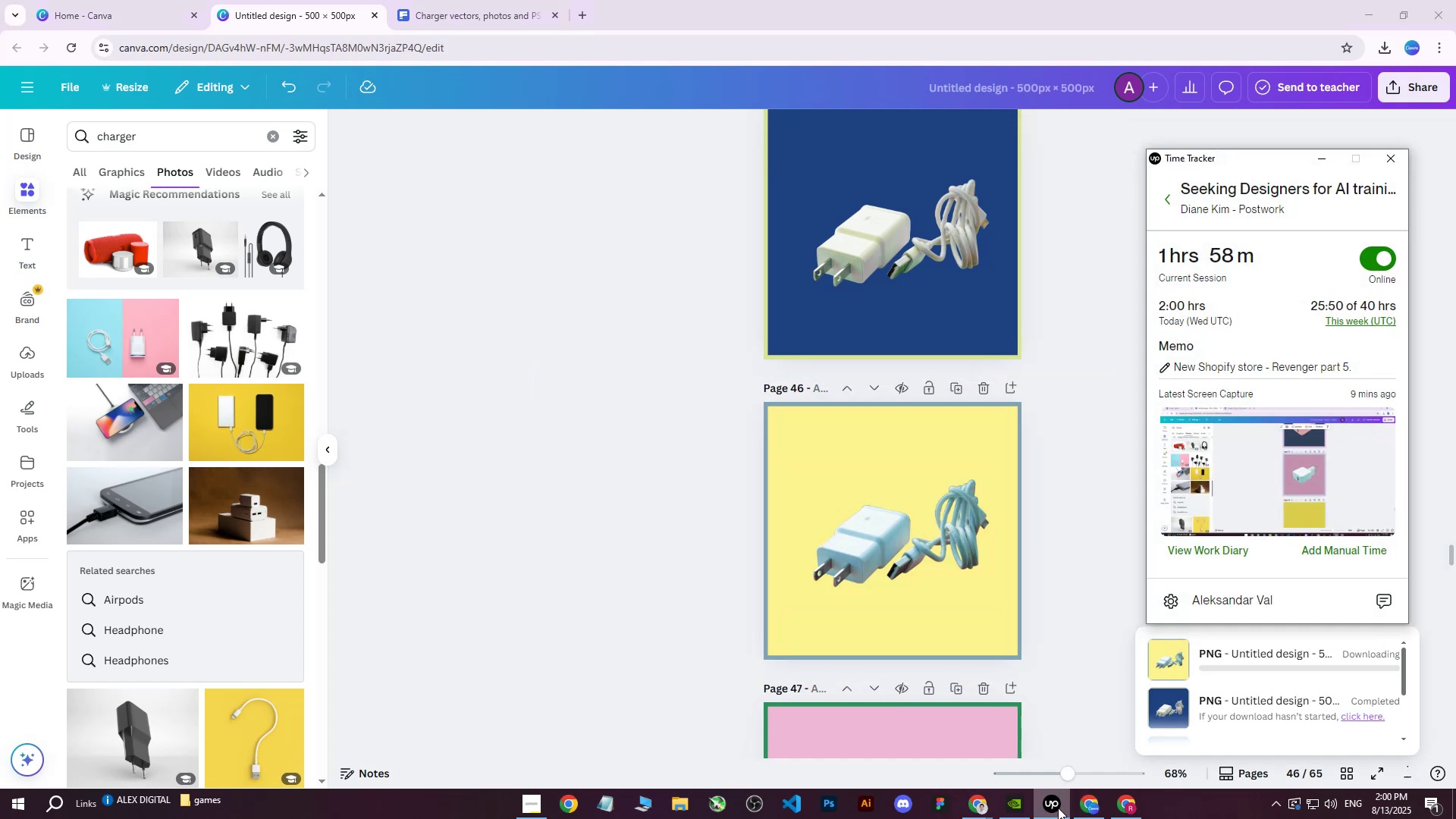 
left_click([1058, 808])
 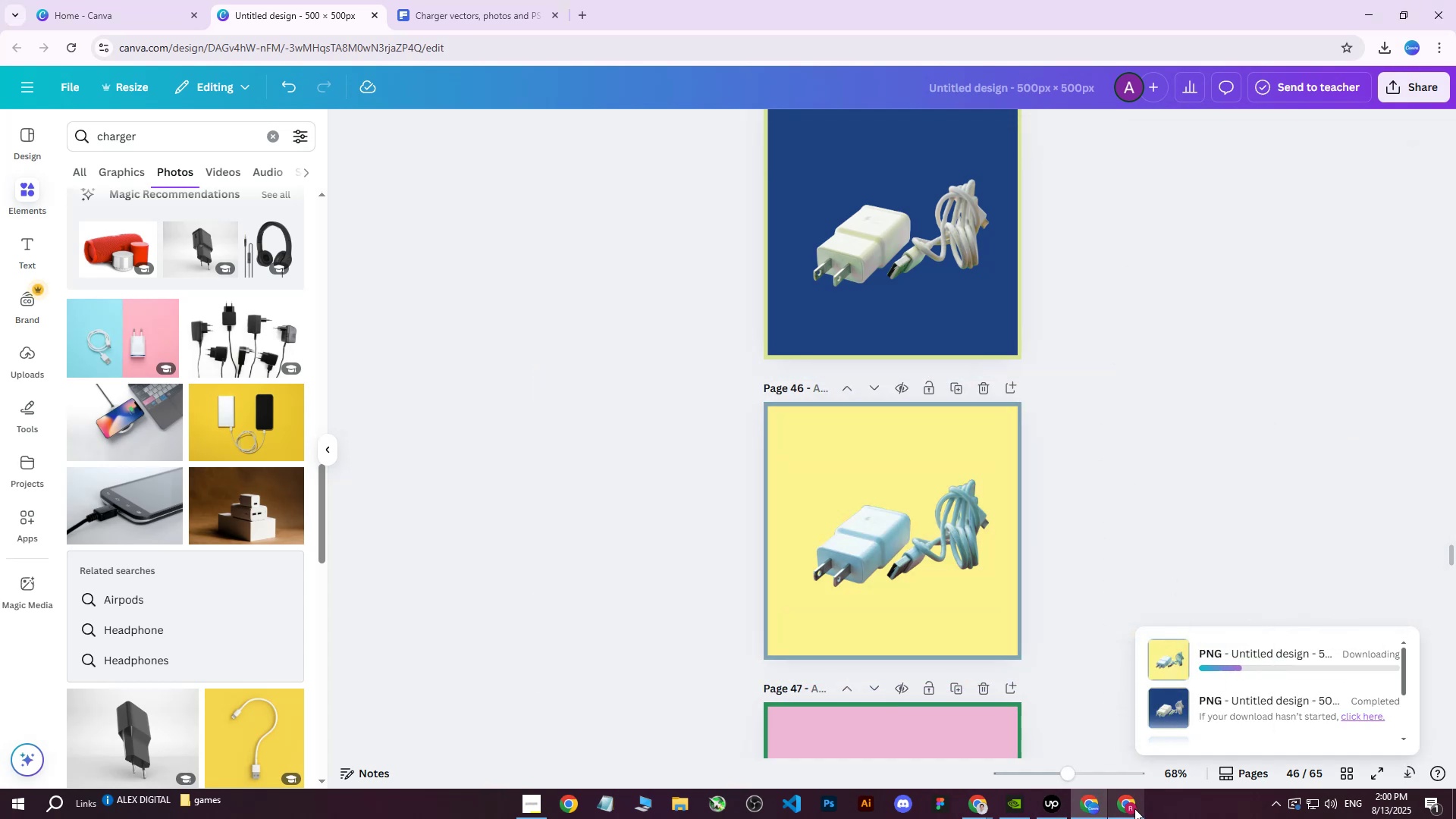 
left_click([1134, 808])
 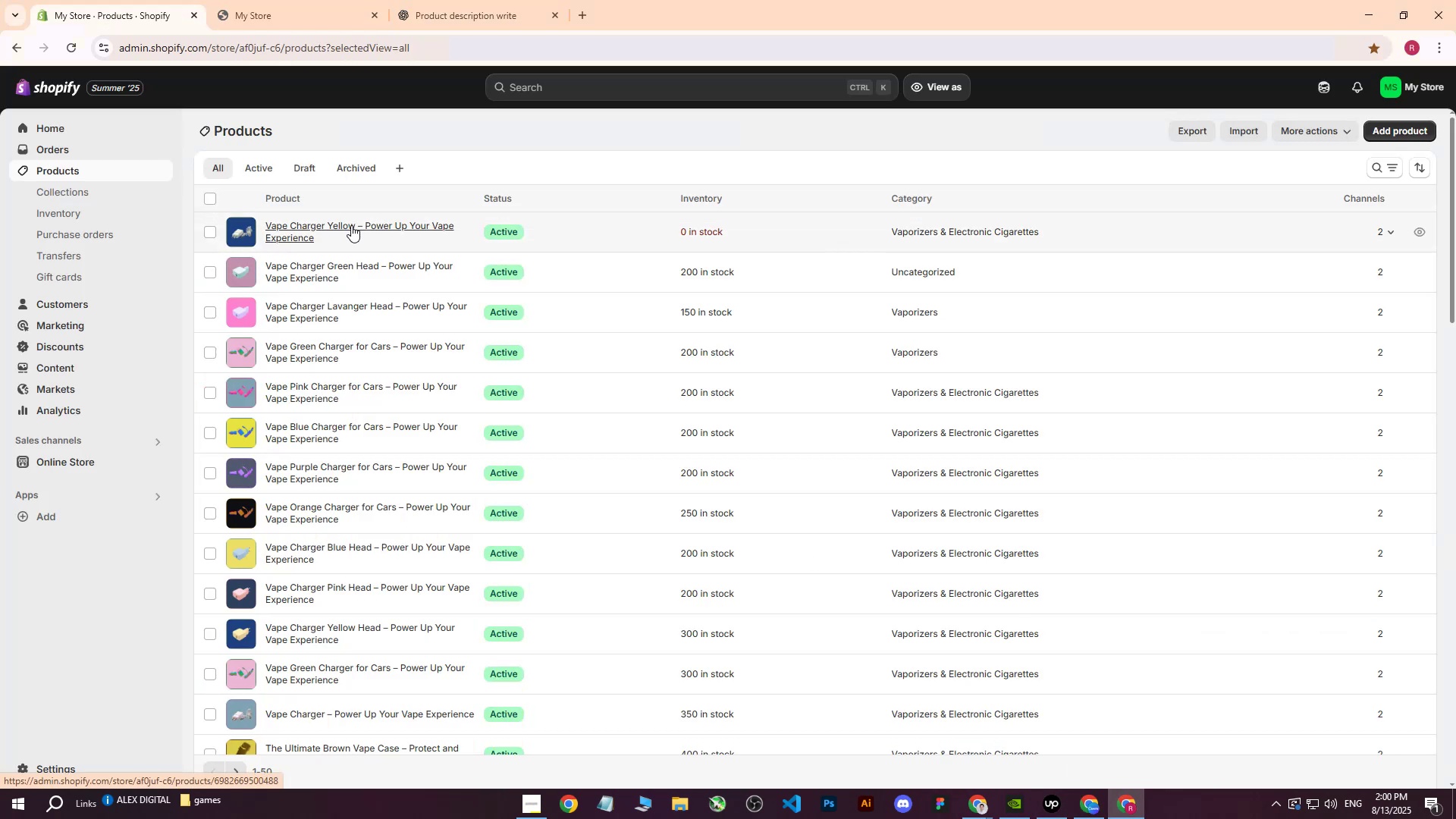 
left_click([351, 225])
 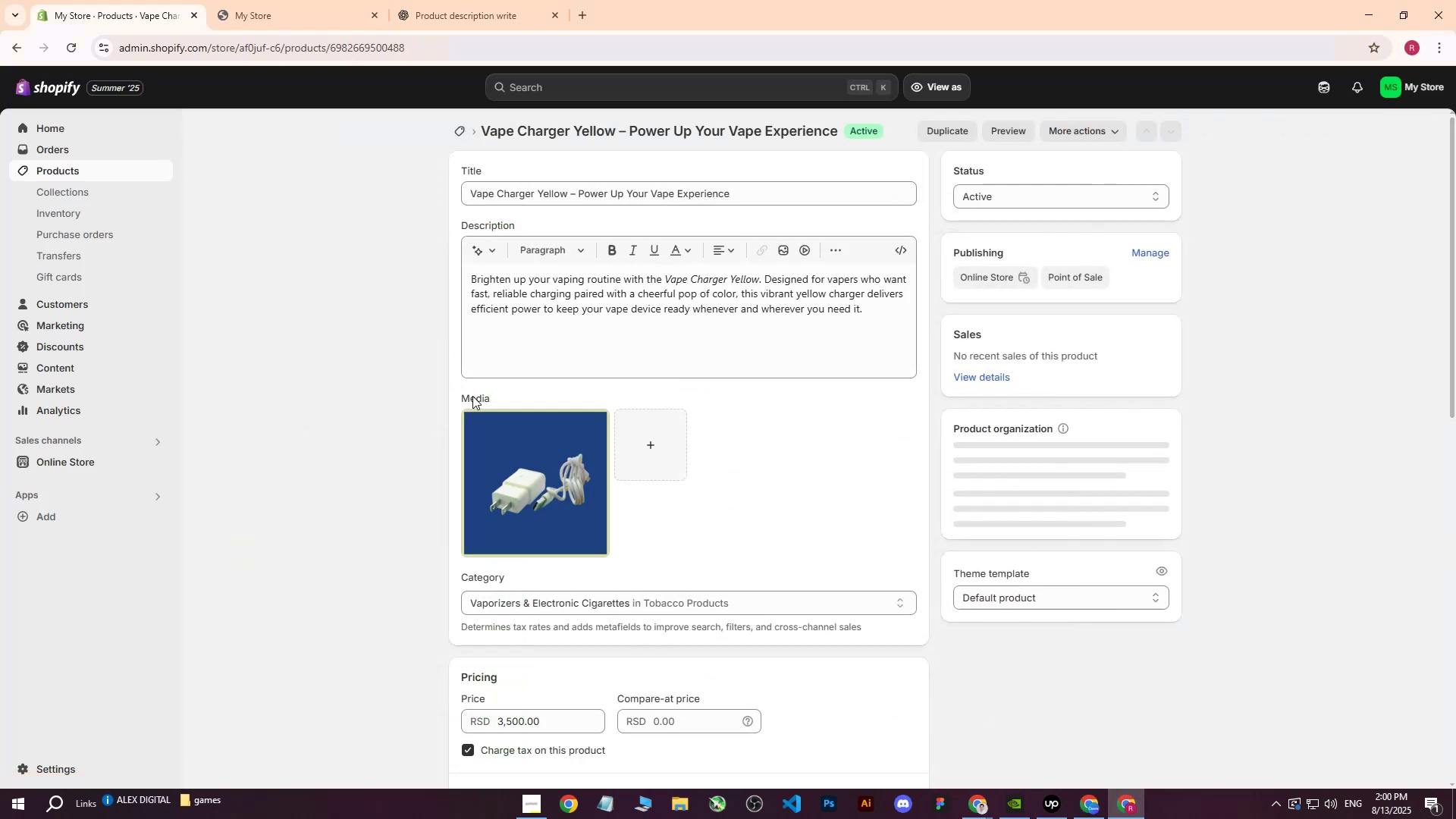 
scroll: coordinate [620, 516], scroll_direction: down, amount: 6.0
 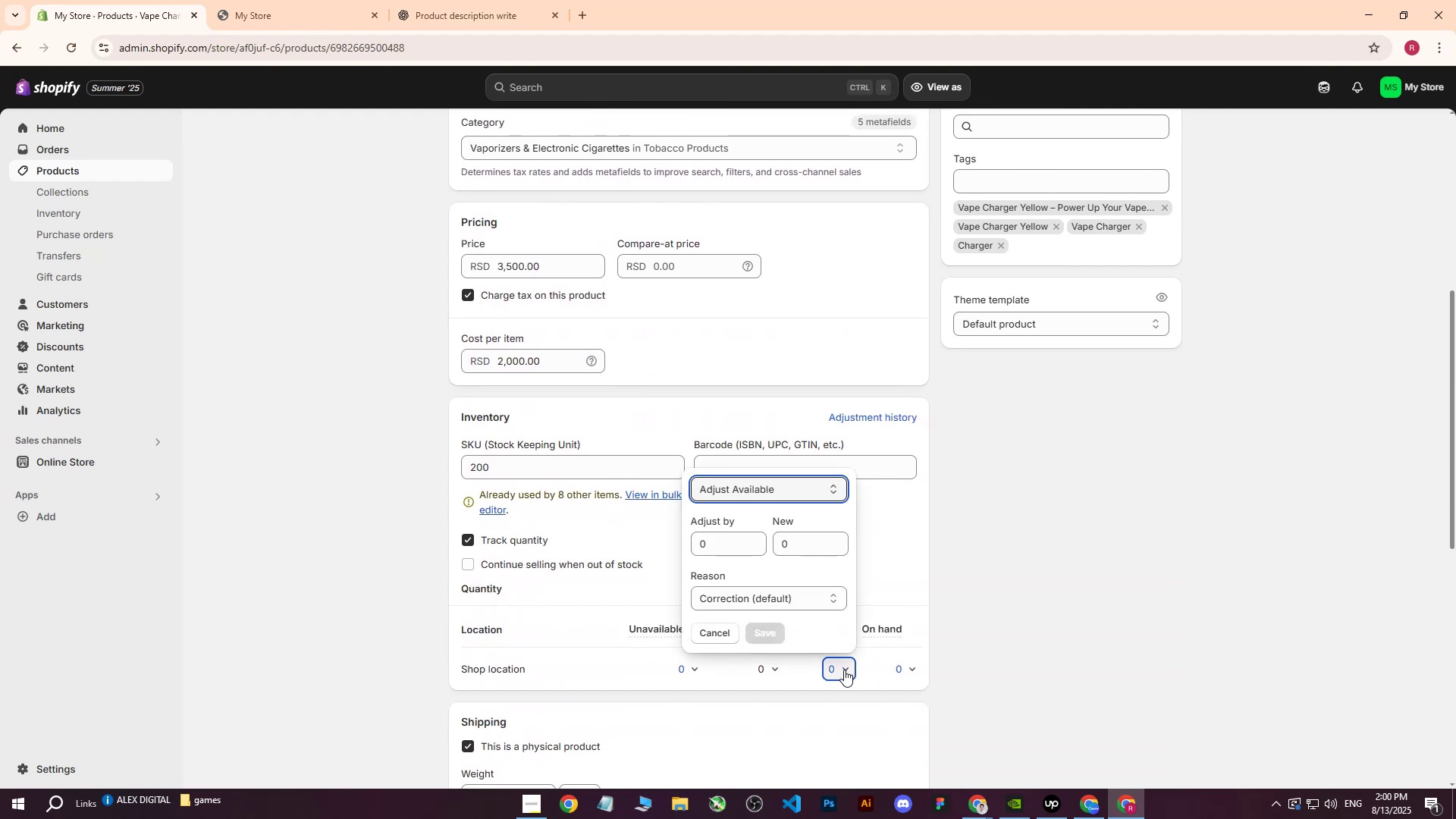 
left_click([723, 551])
 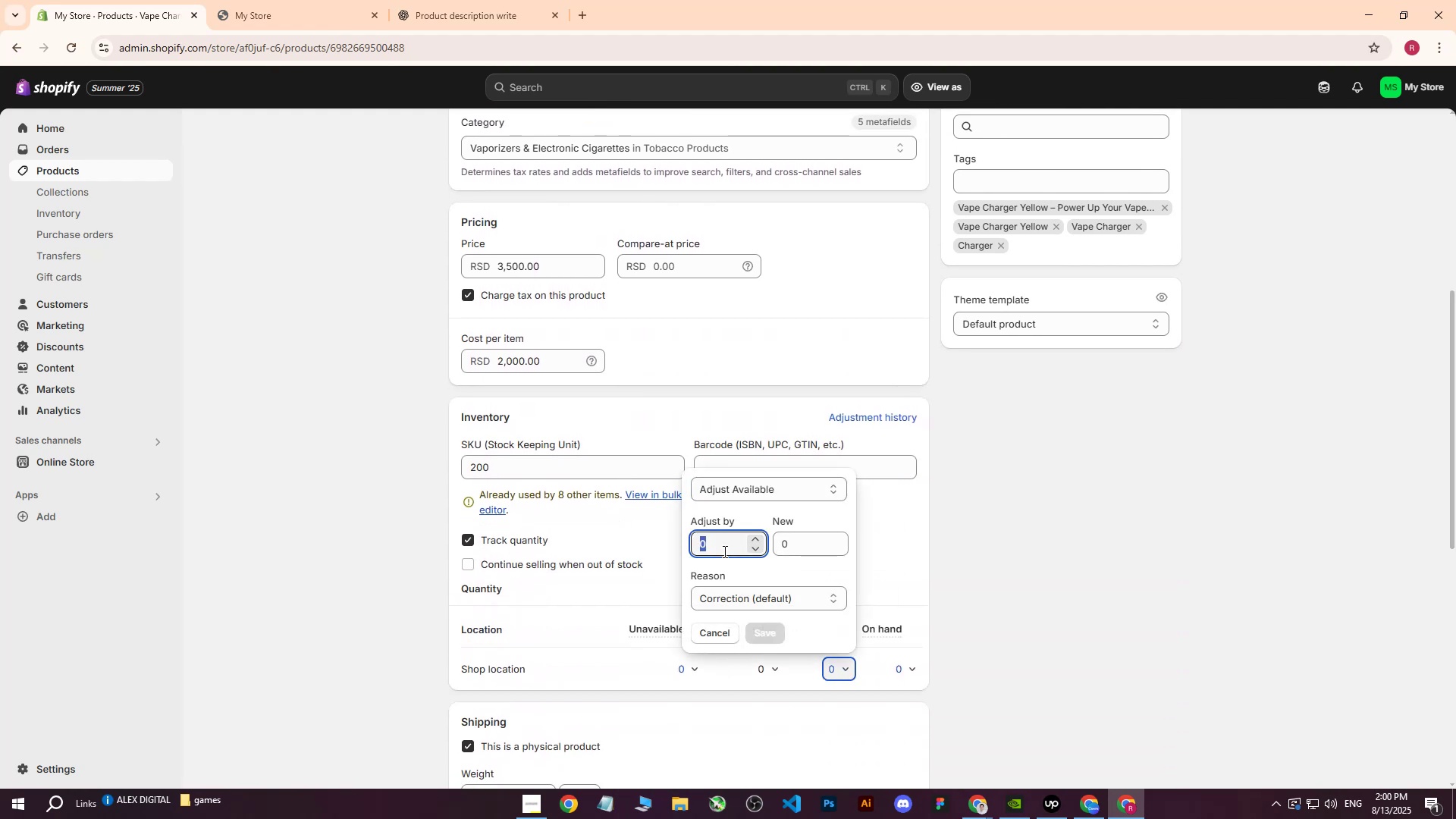 
type(200)
 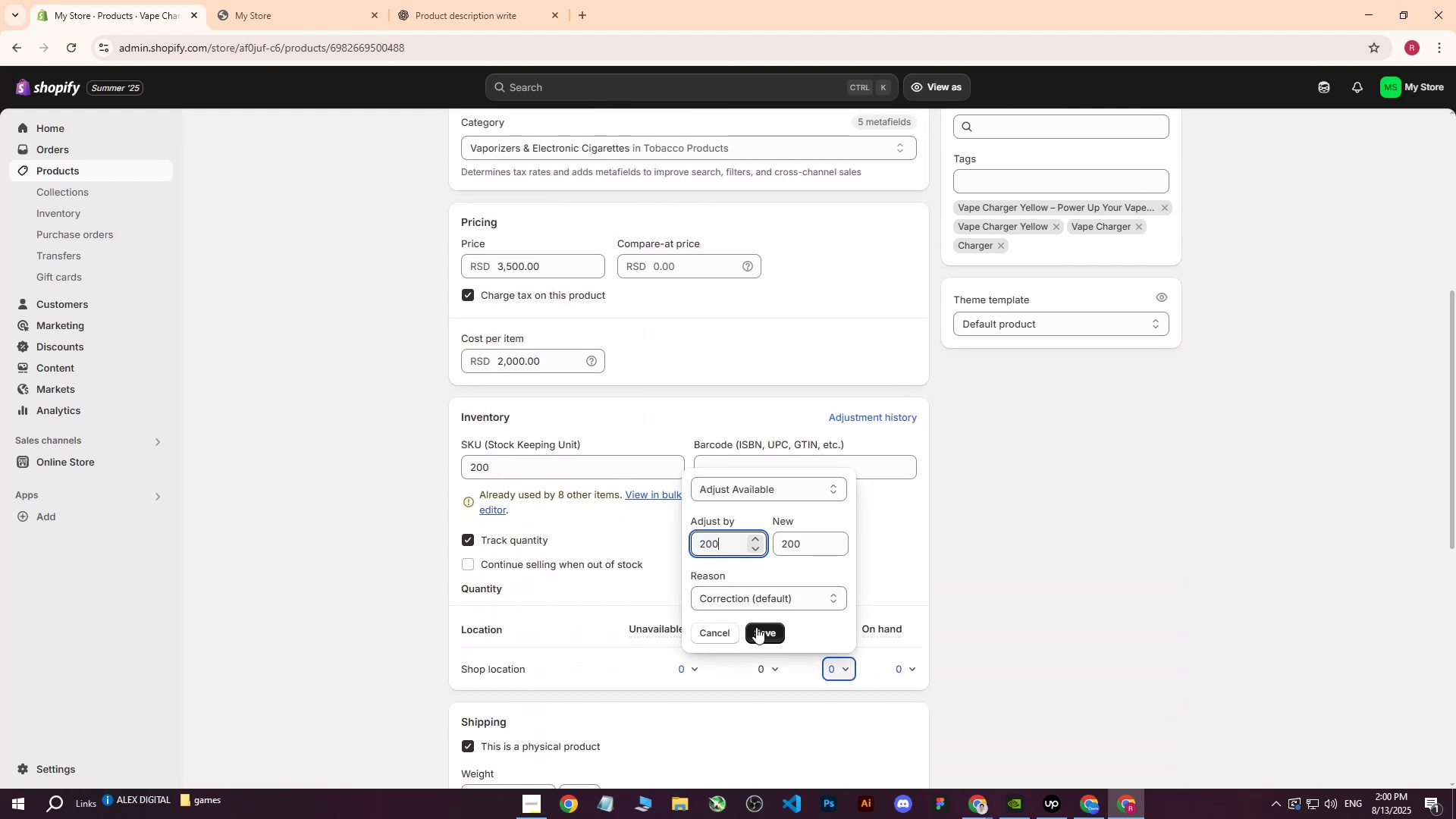 
left_click([756, 629])
 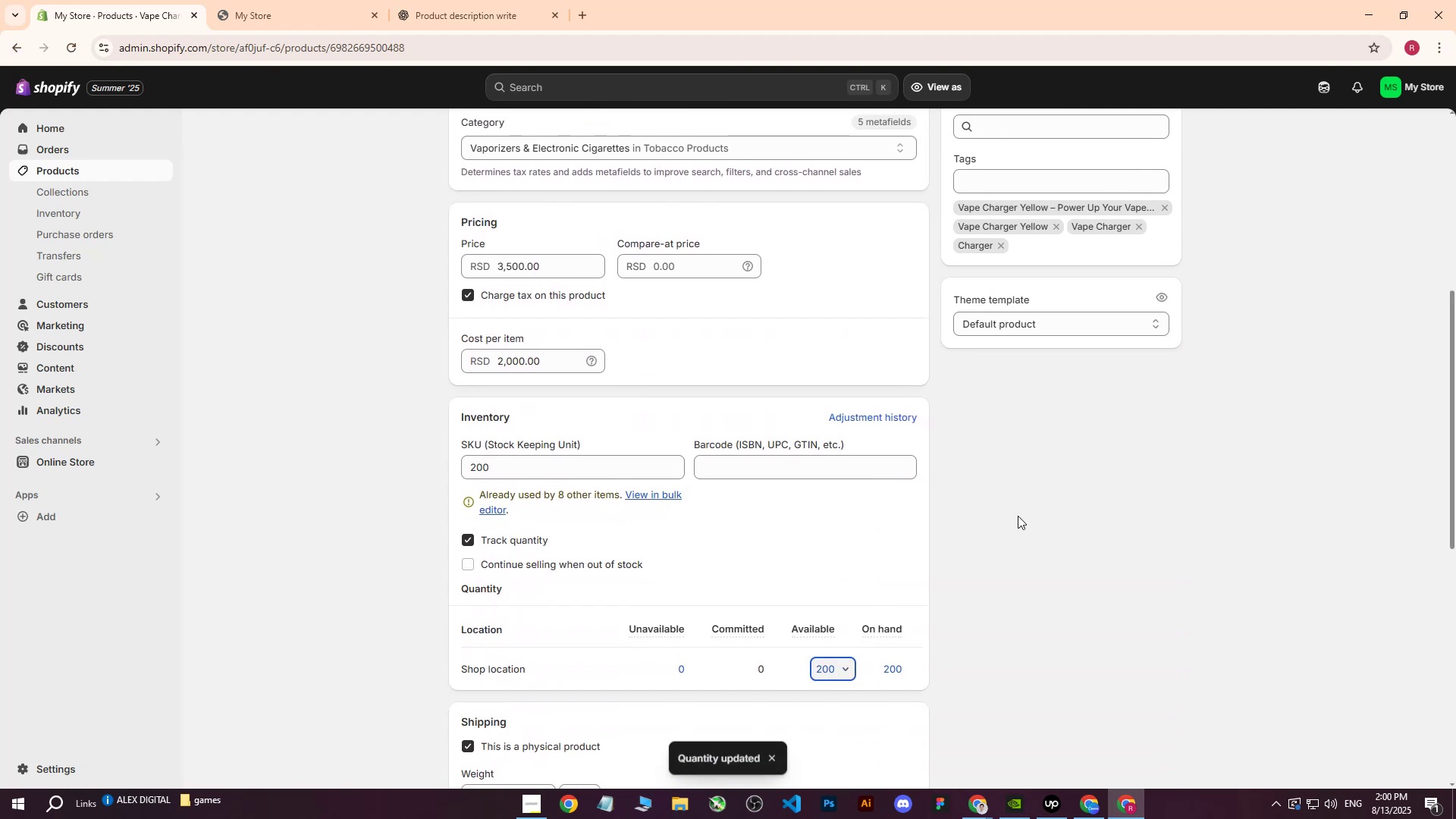 
left_click([1018, 516])
 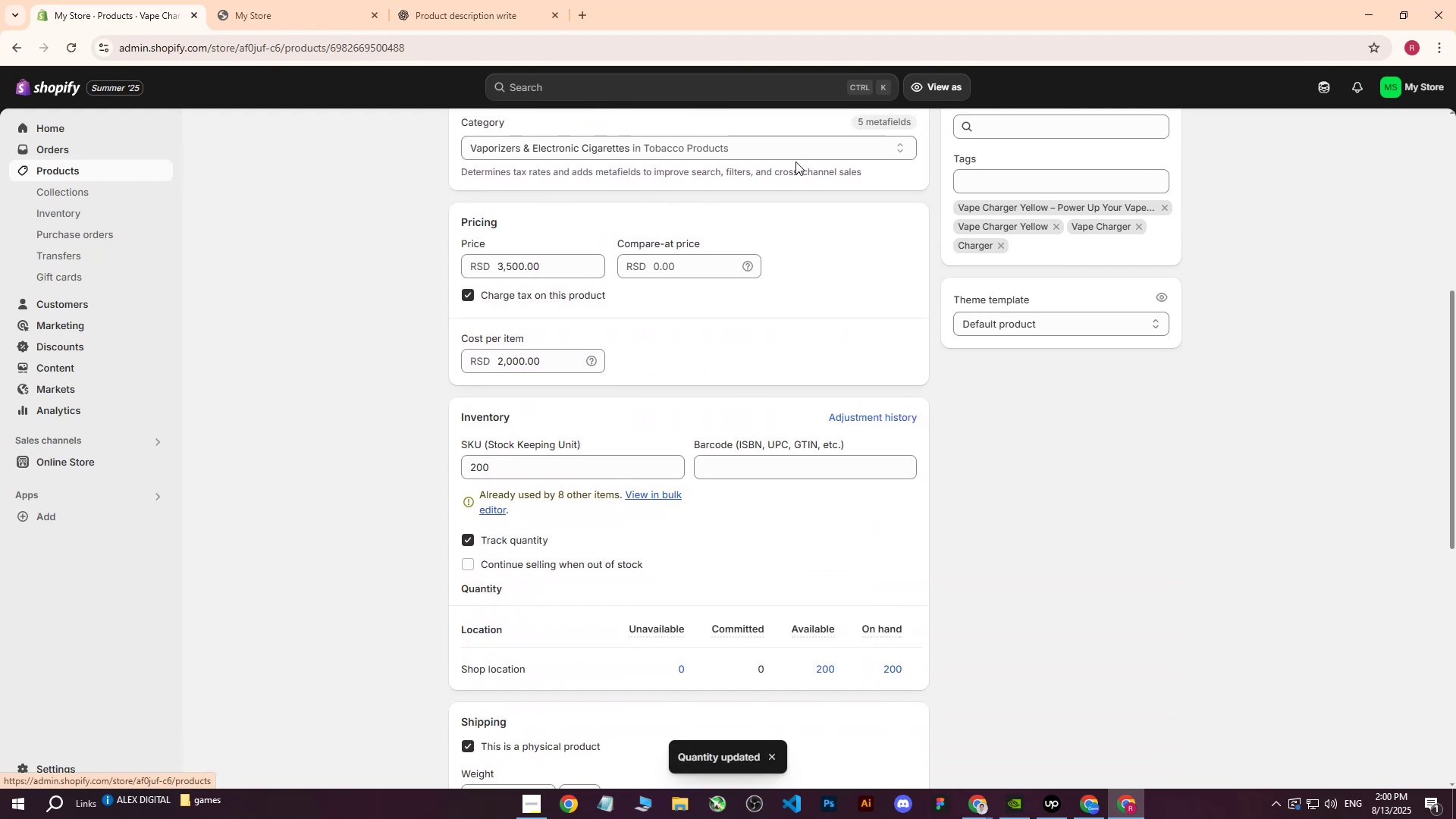 
scroll: coordinate [679, 190], scroll_direction: up, amount: 7.0
 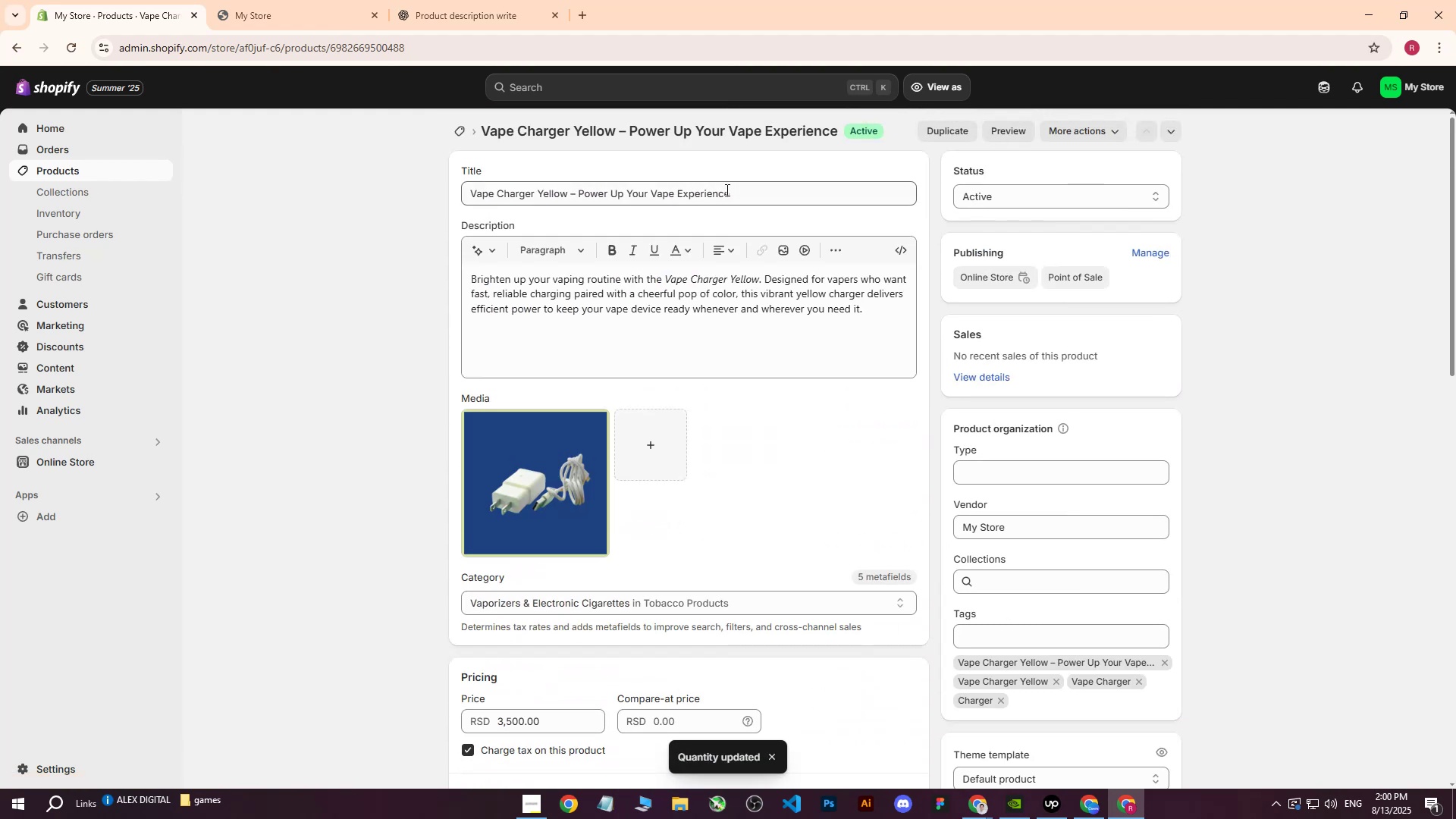 
left_click_drag(start_coordinate=[746, 193], to_coordinate=[416, 196])
 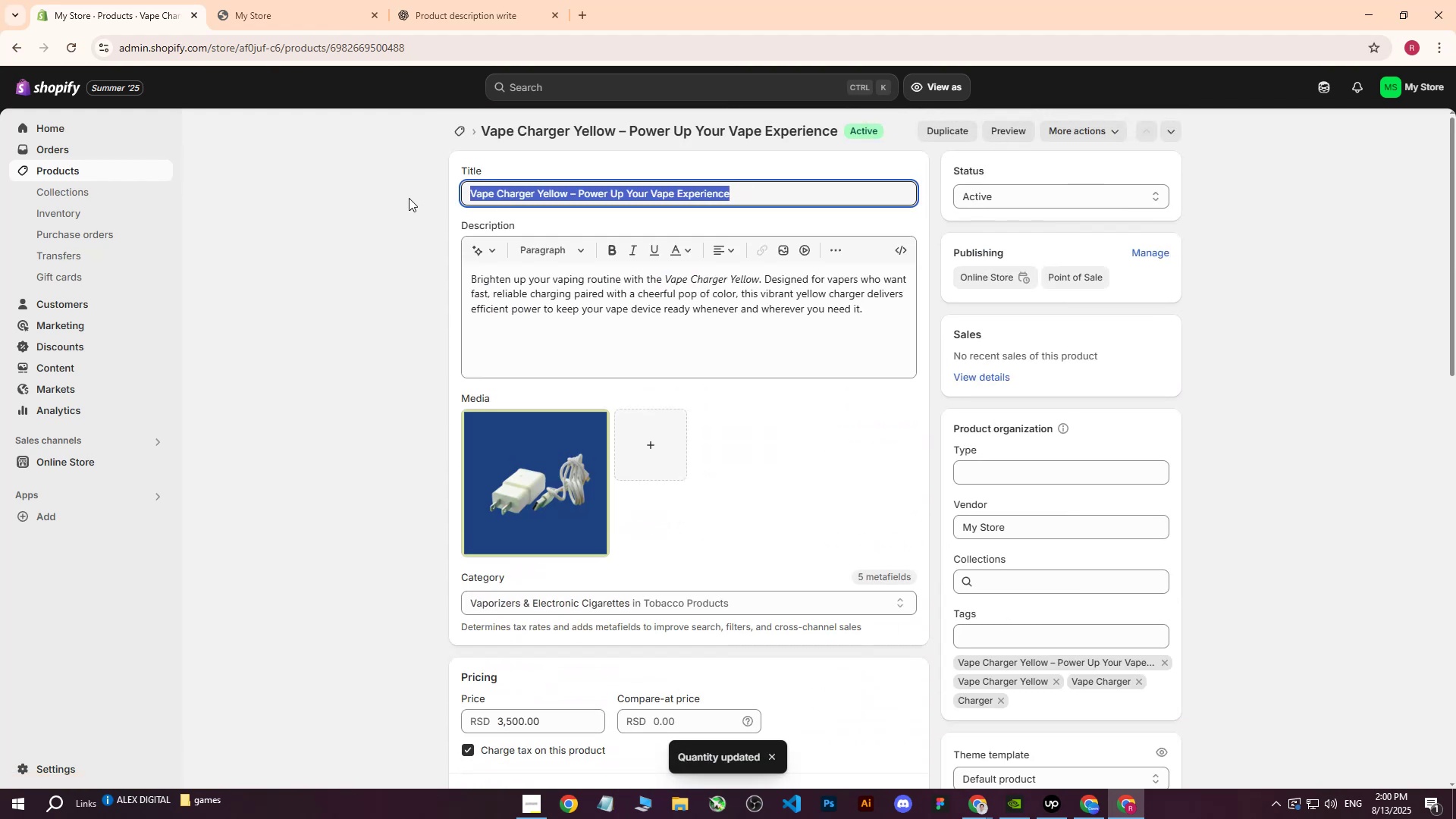 
key(Control+ControlLeft)
 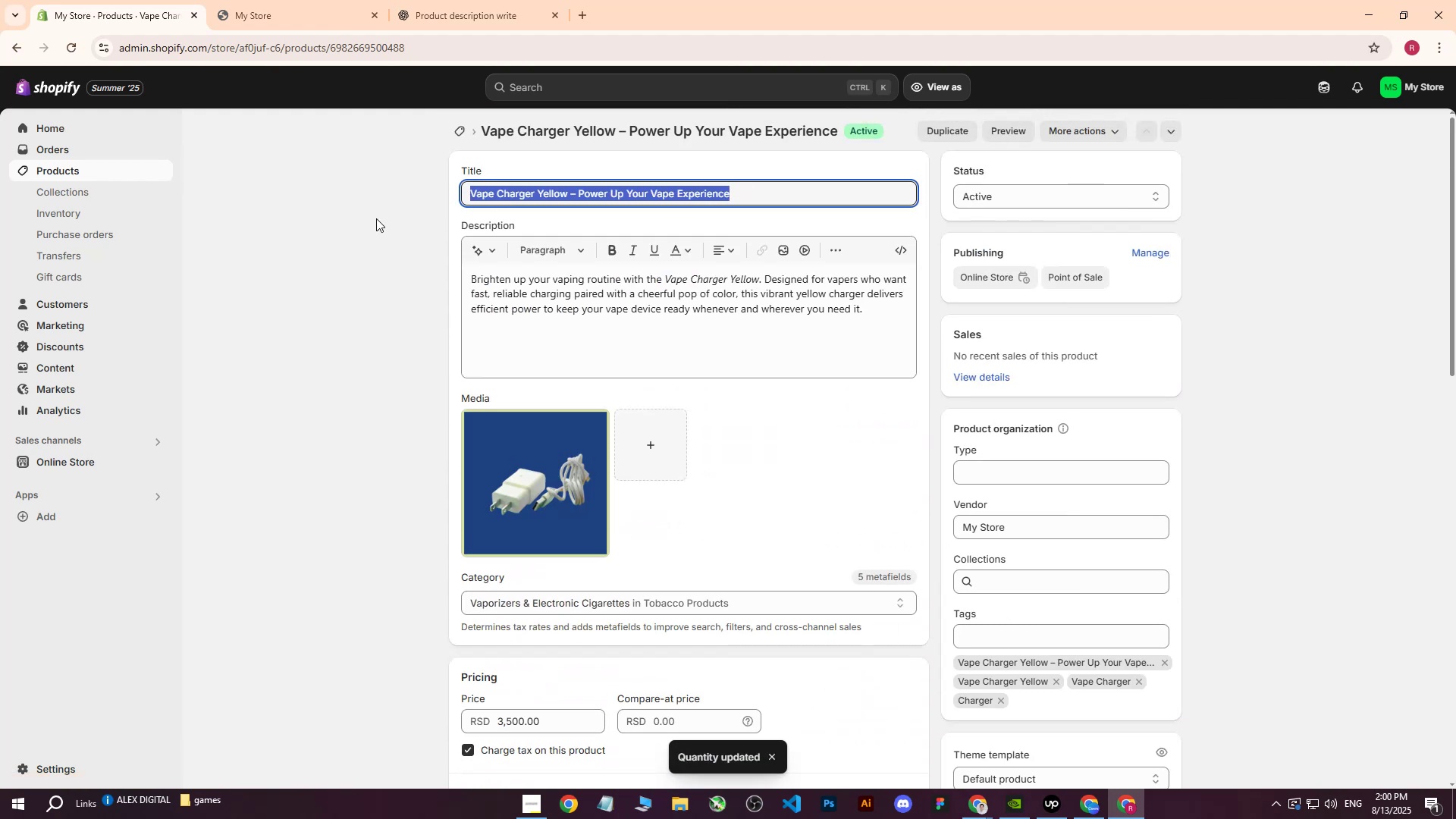 
key(Control+C)
 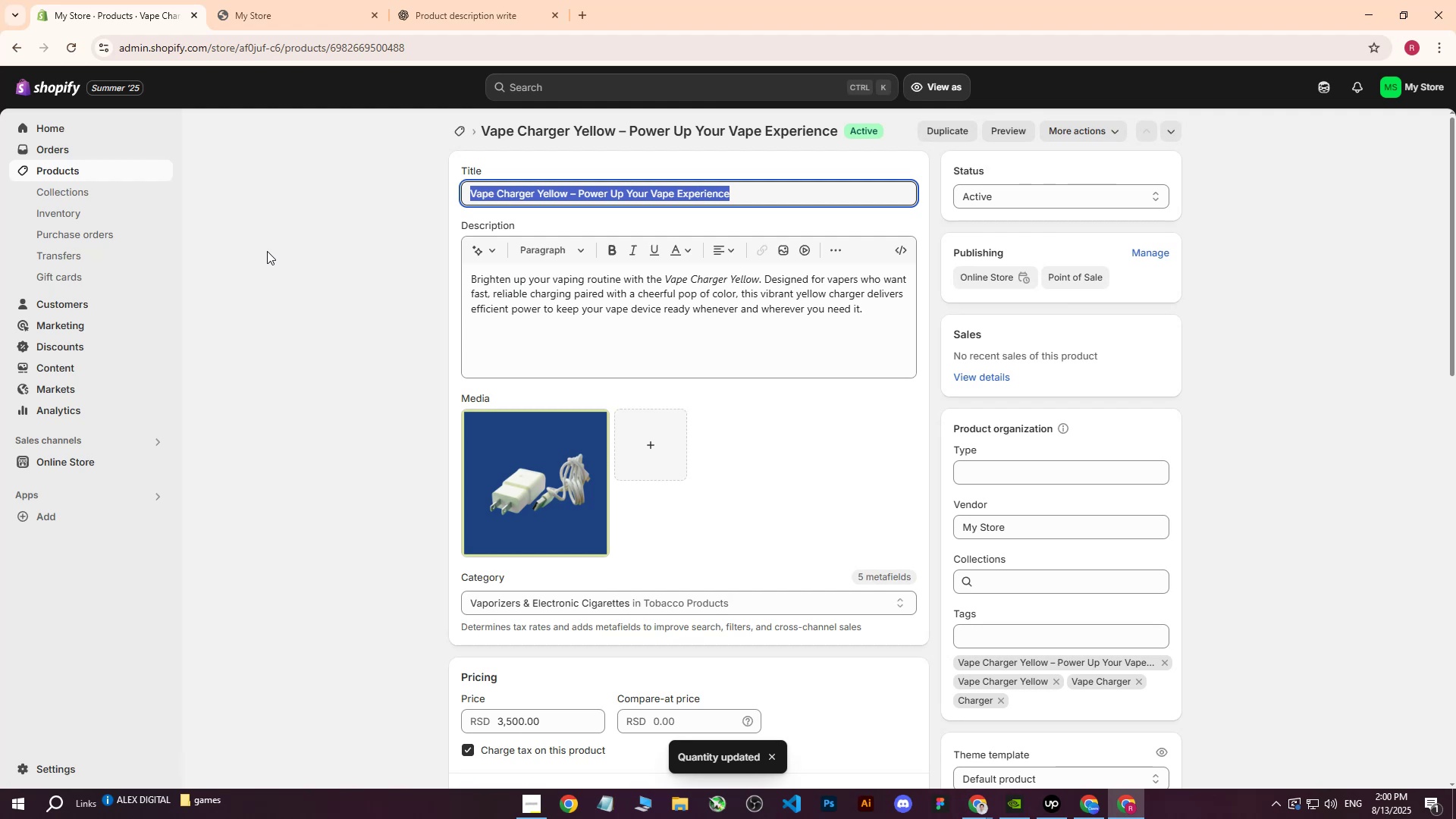 
left_click([267, 251])
 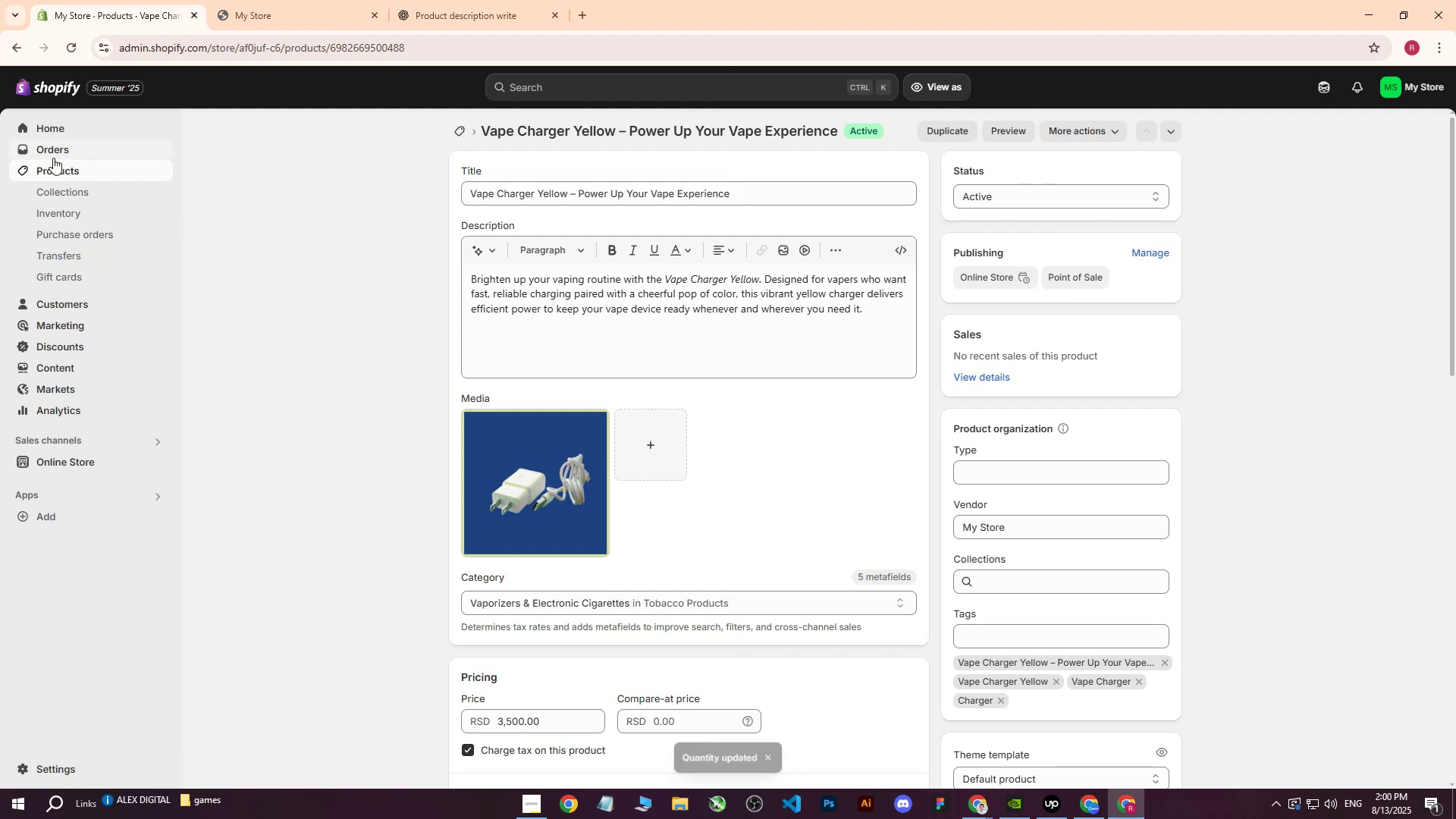 
left_click([54, 170])
 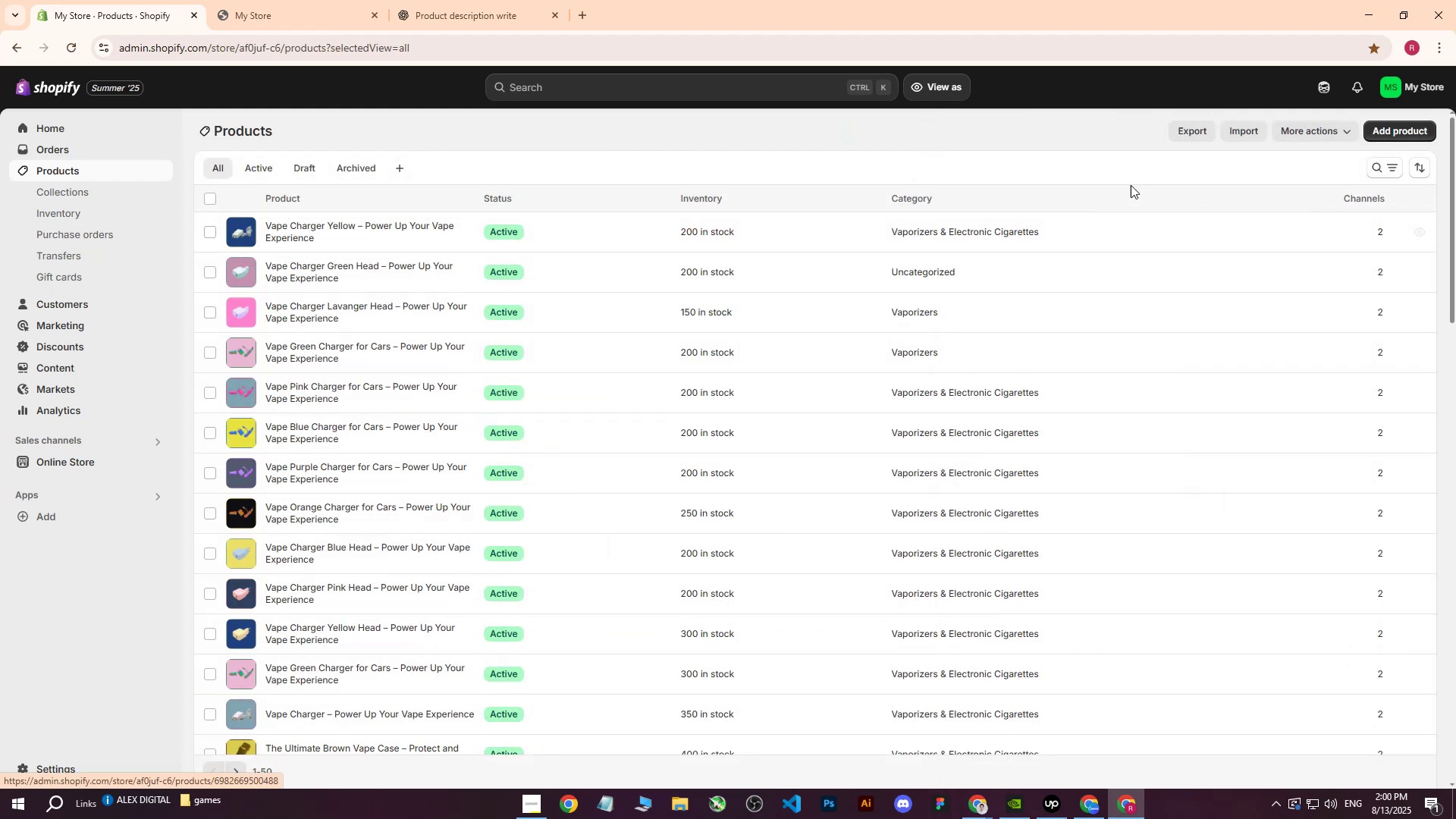 
left_click([1401, 127])
 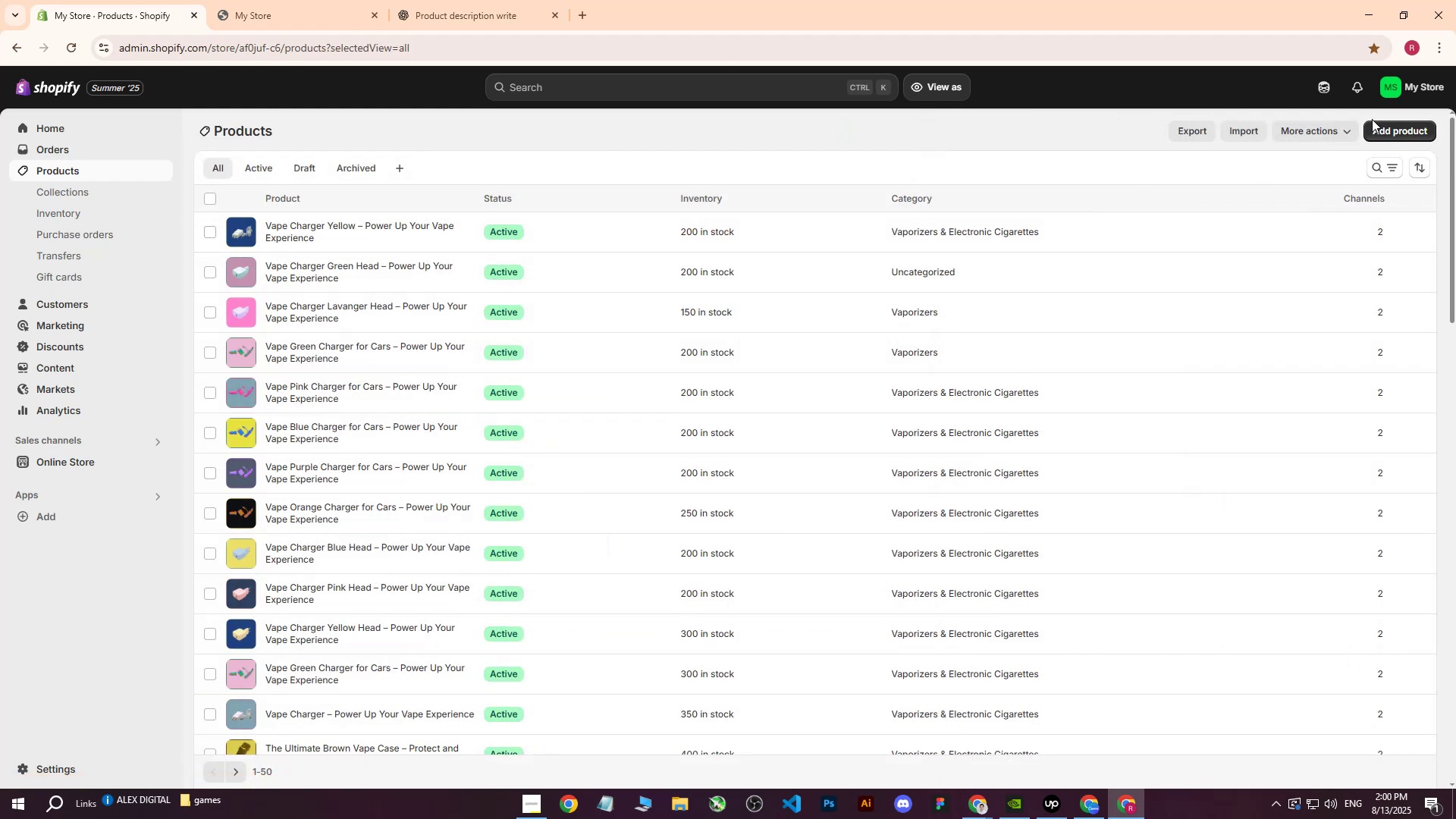 
left_click([1375, 127])
 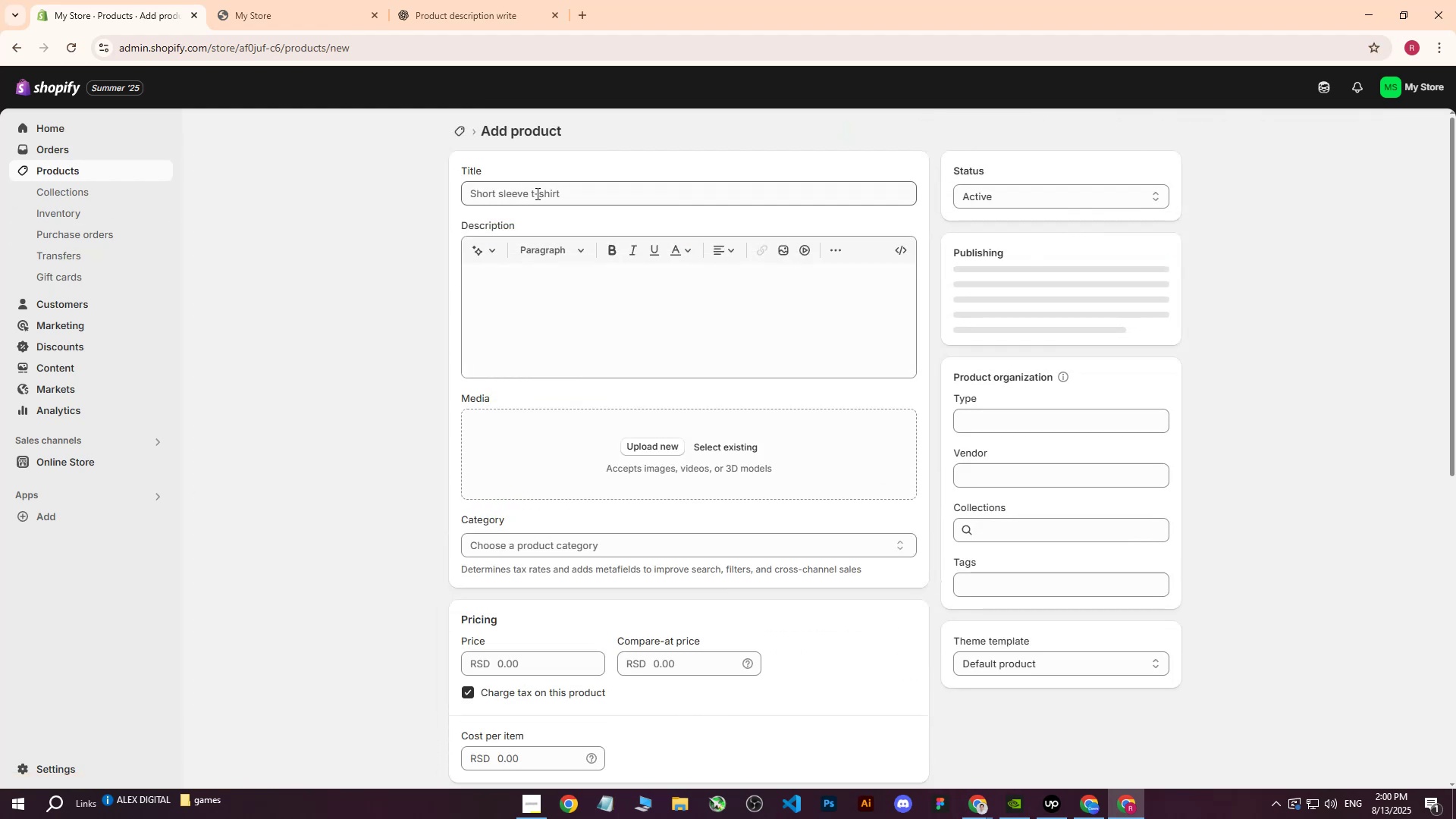 
left_click([542, 193])
 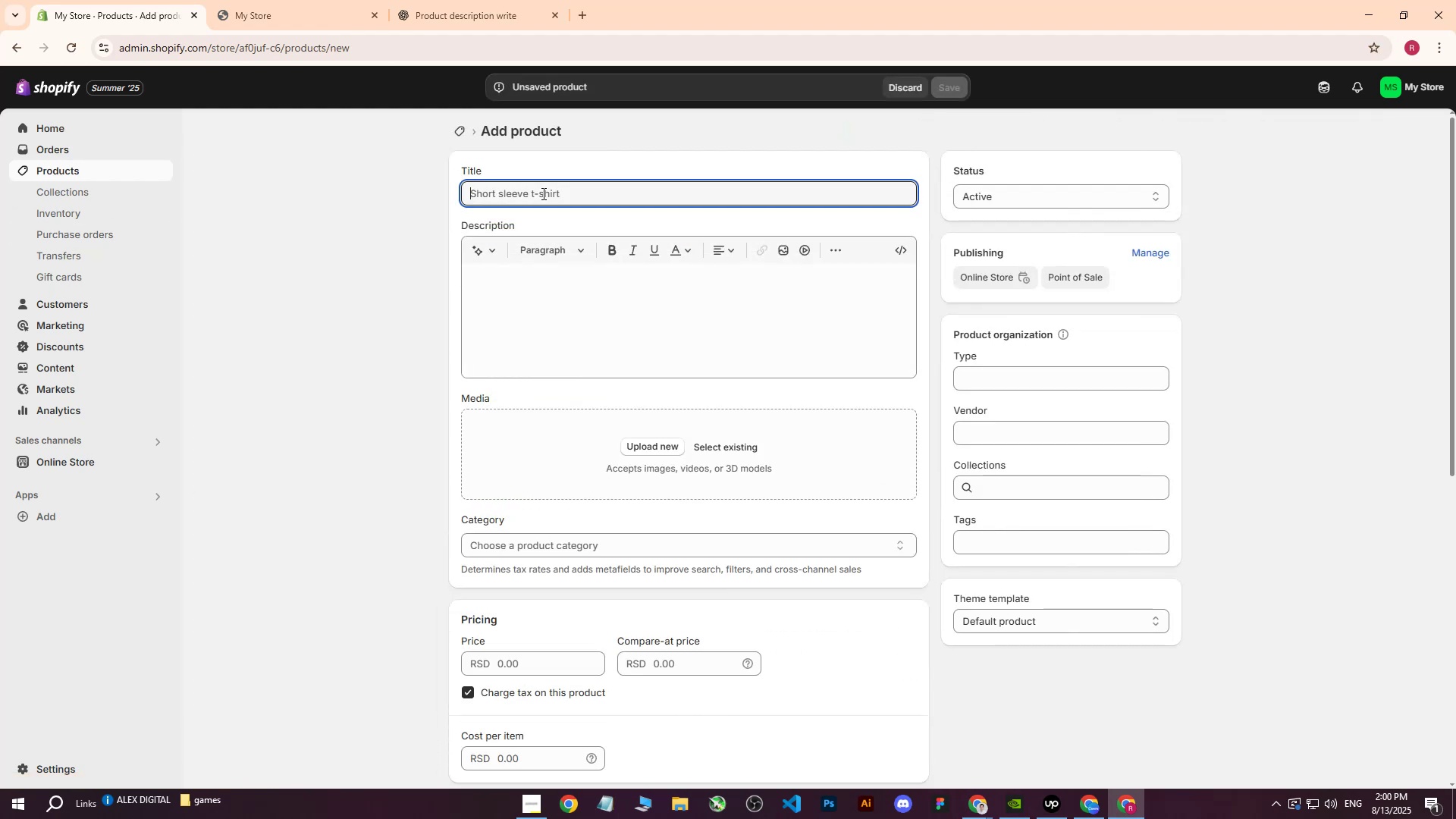 
key(Control+ControlLeft)
 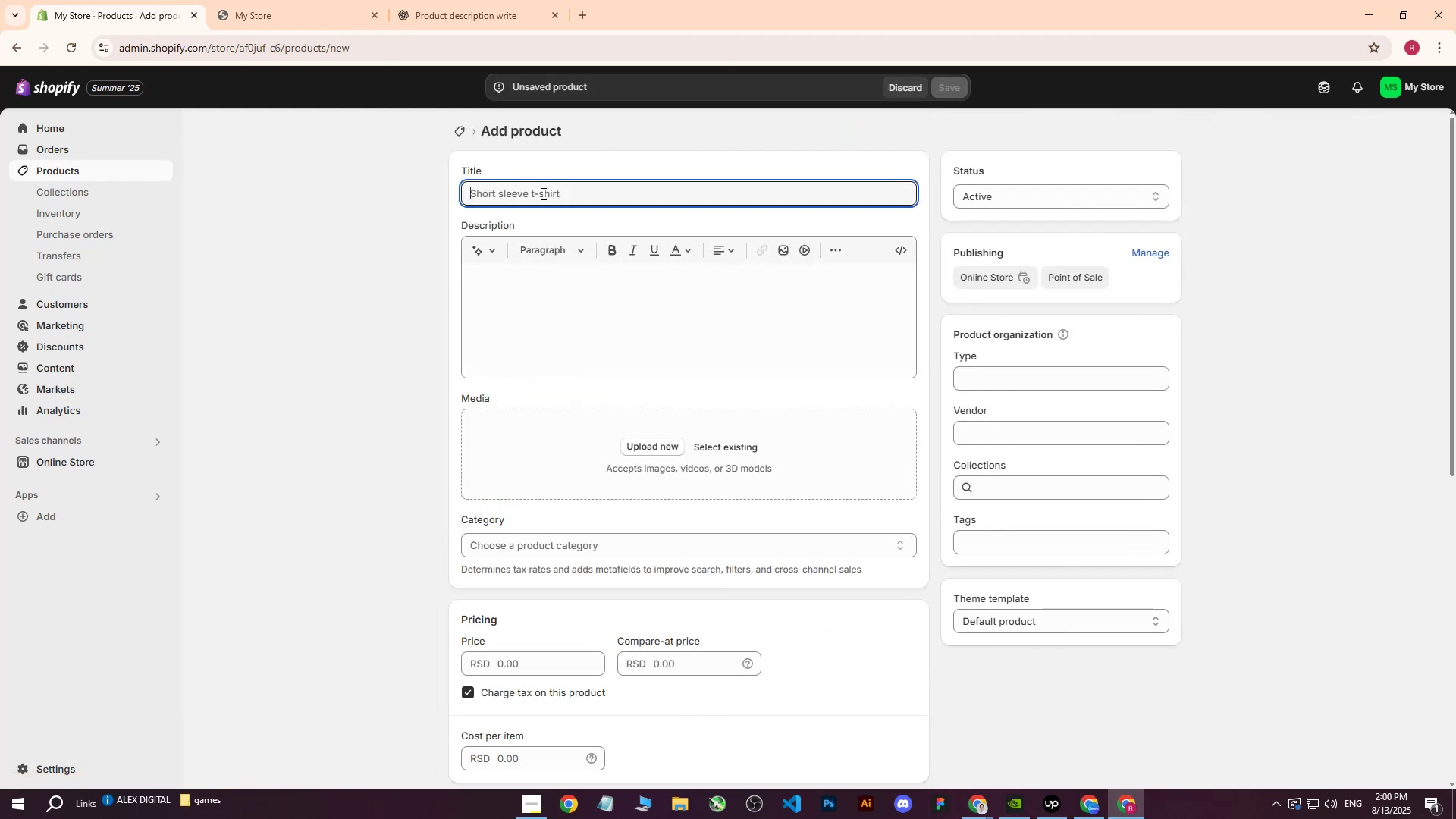 
key(Control+V)
 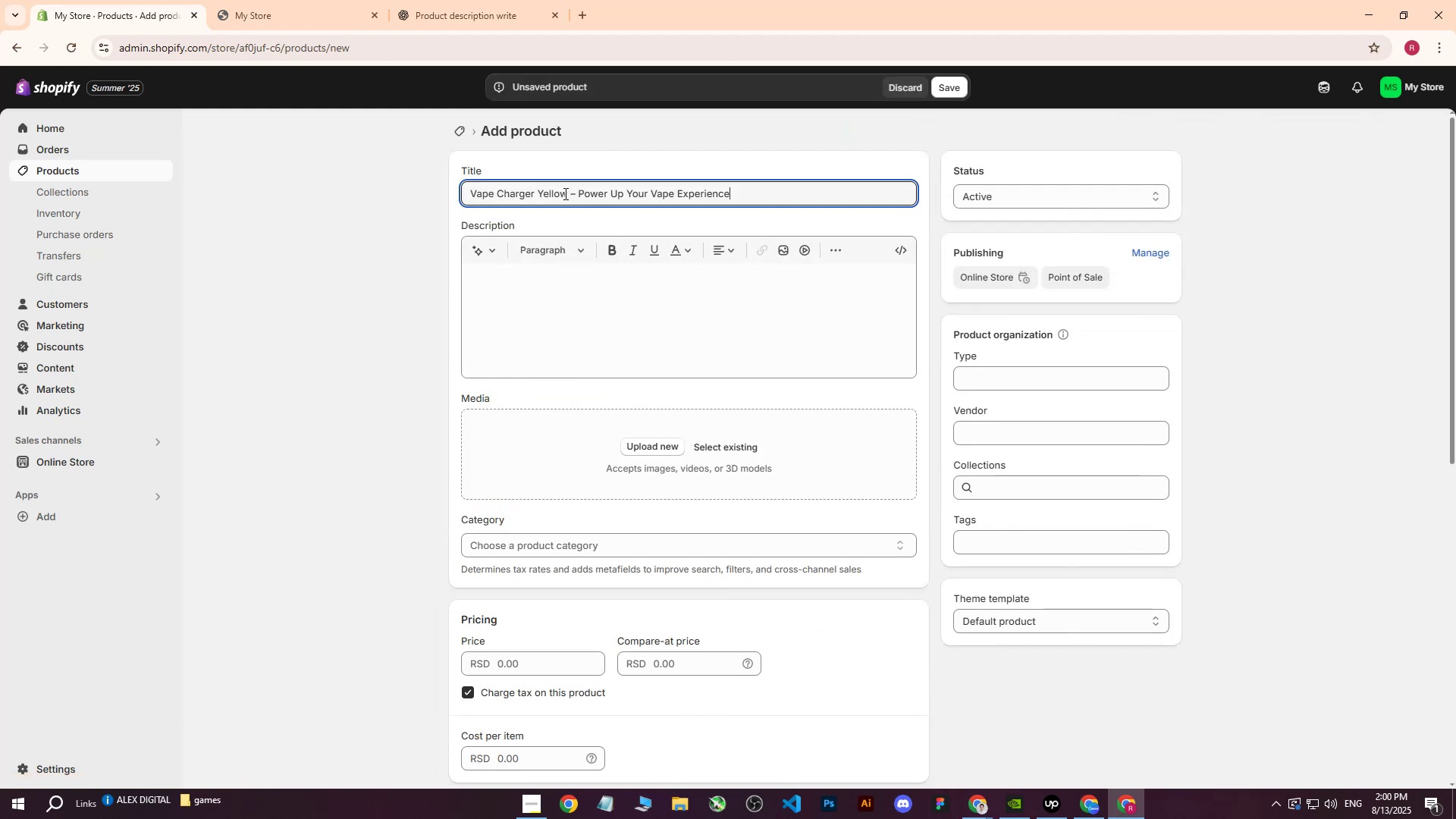 
left_click_drag(start_coordinate=[565, 193], to_coordinate=[538, 198])
 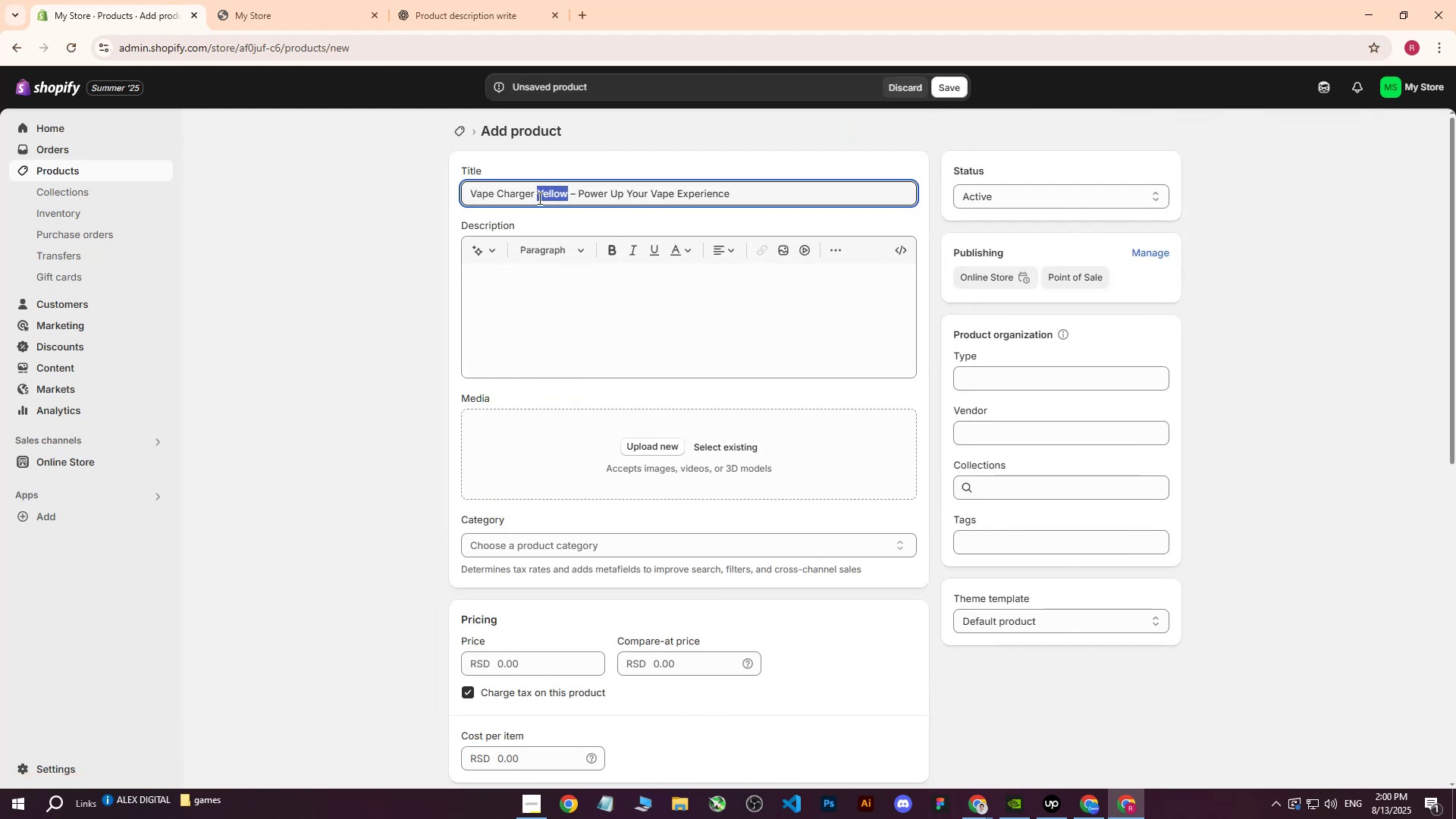 
type(Blue)
 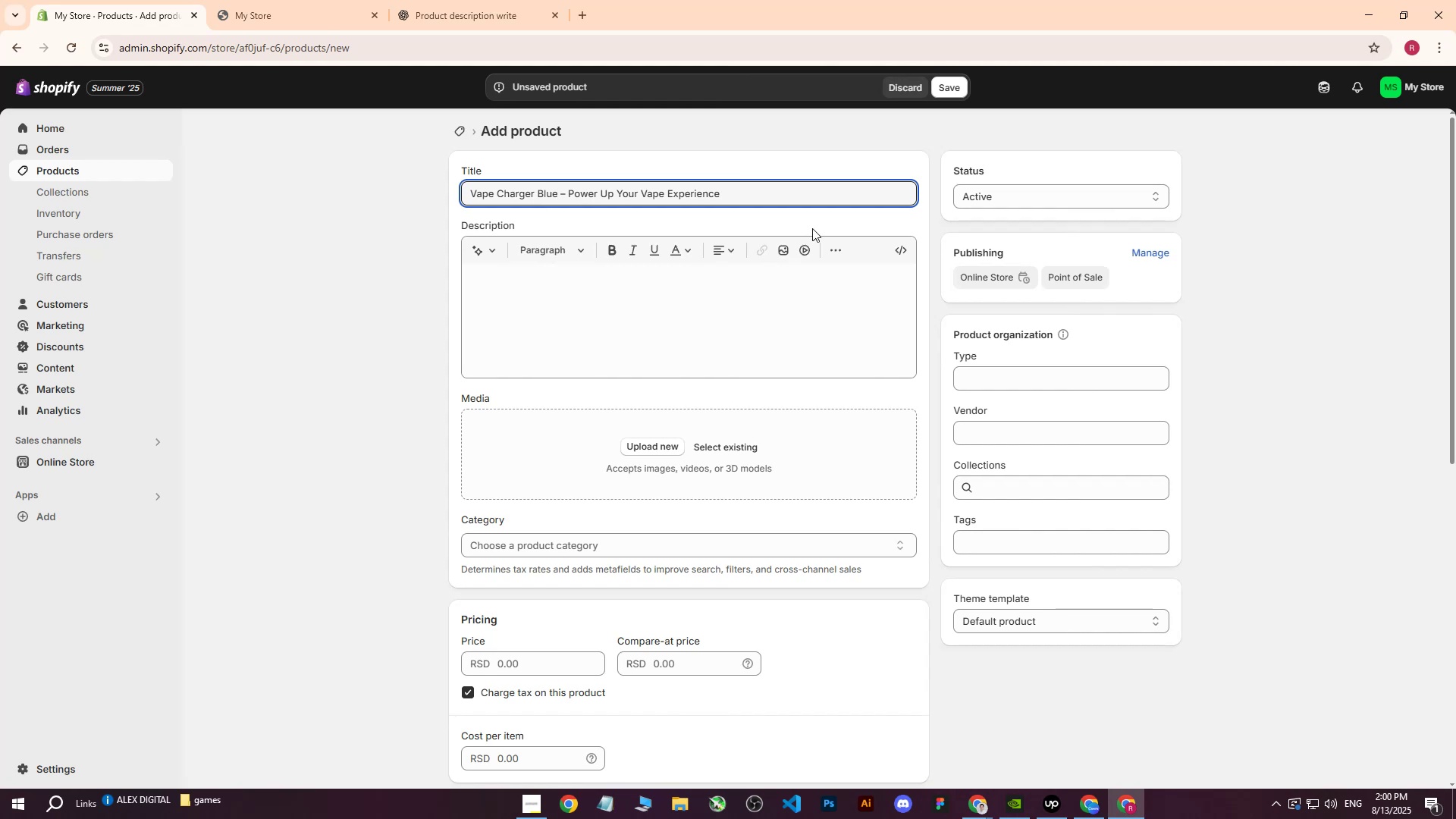 
left_click([733, 322])
 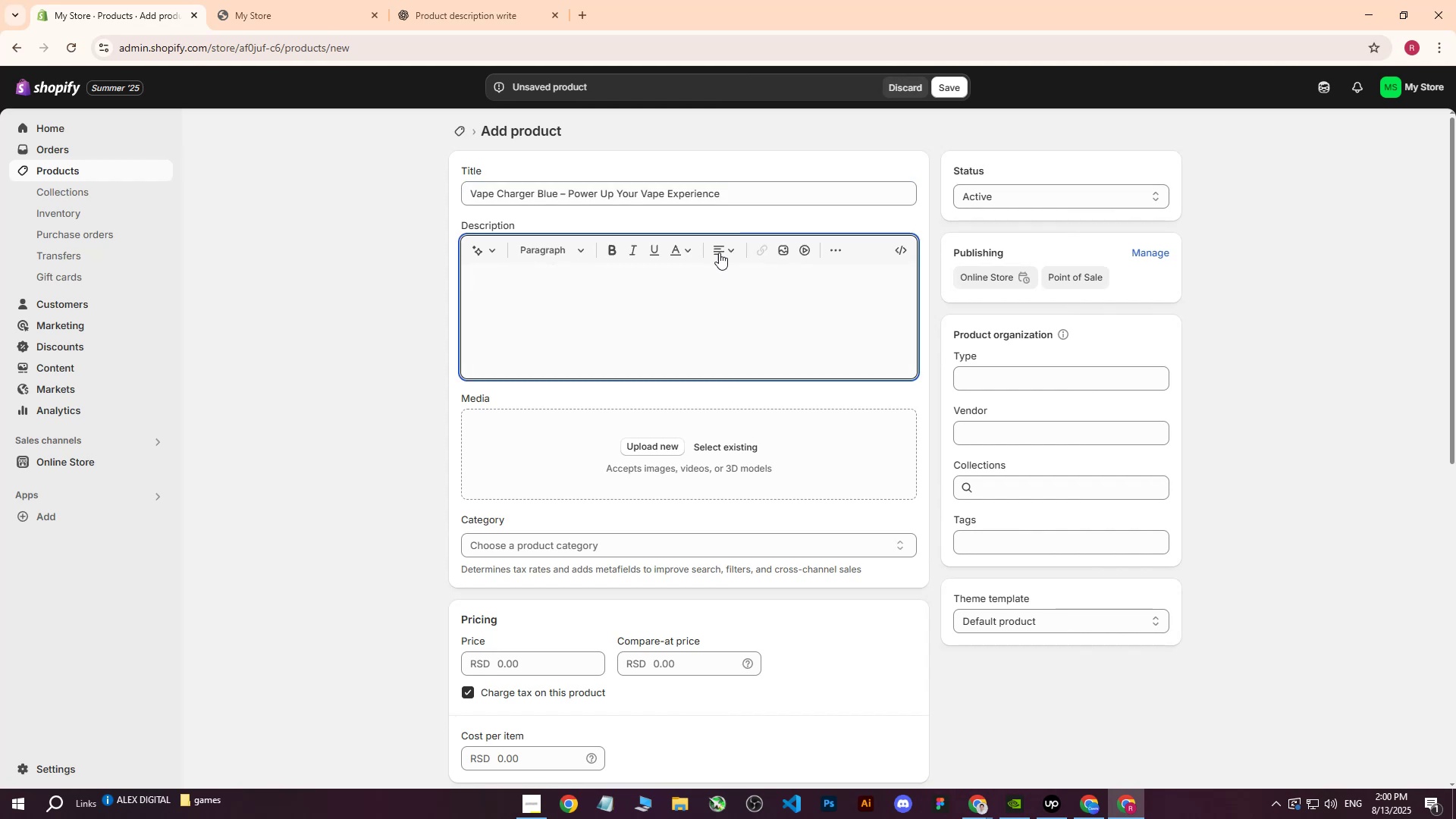 
left_click_drag(start_coordinate=[755, 195], to_coordinate=[452, 187])
 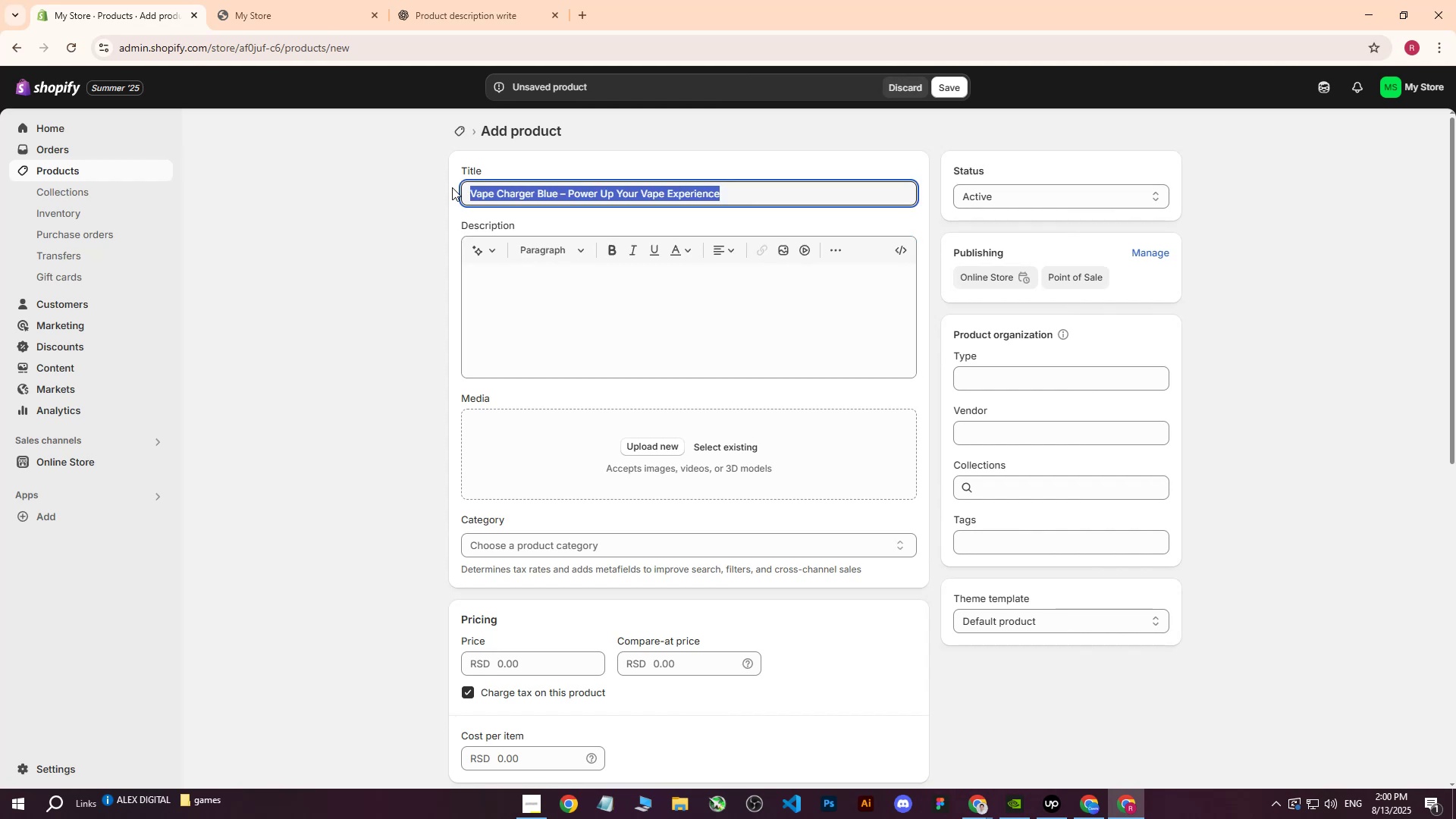 
key(Control+ControlLeft)
 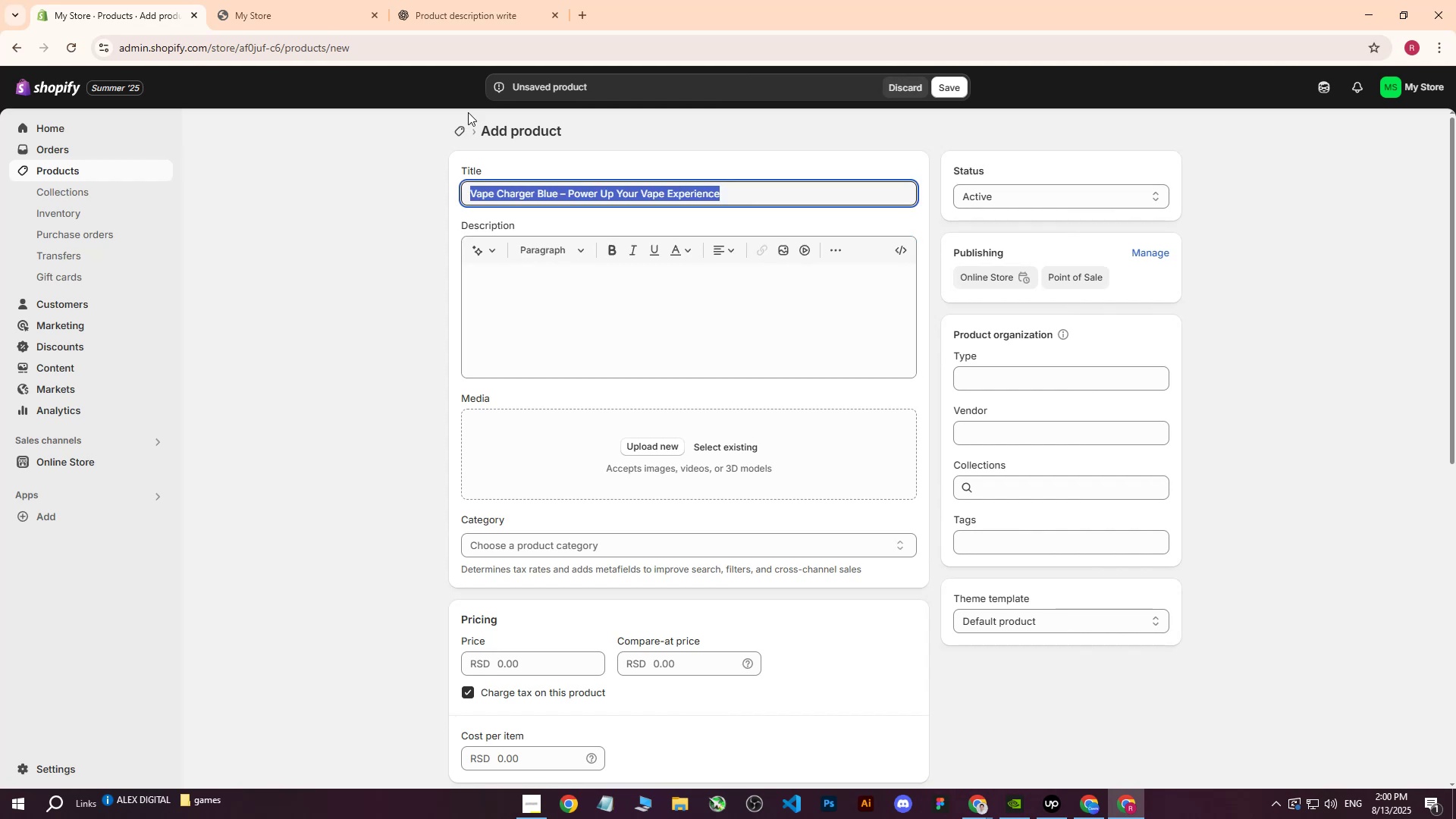 
key(Control+C)
 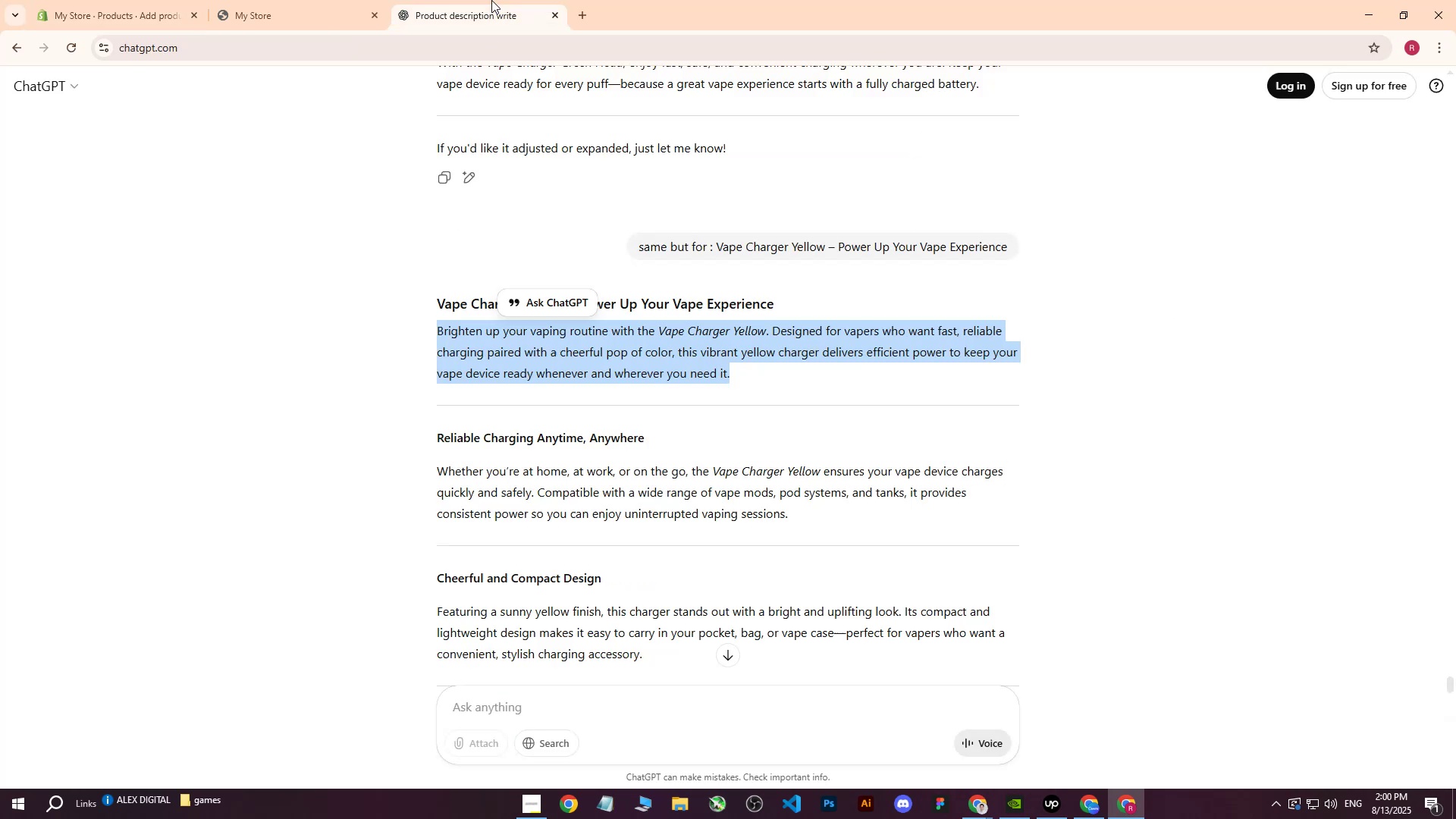 
left_click([491, 0])
 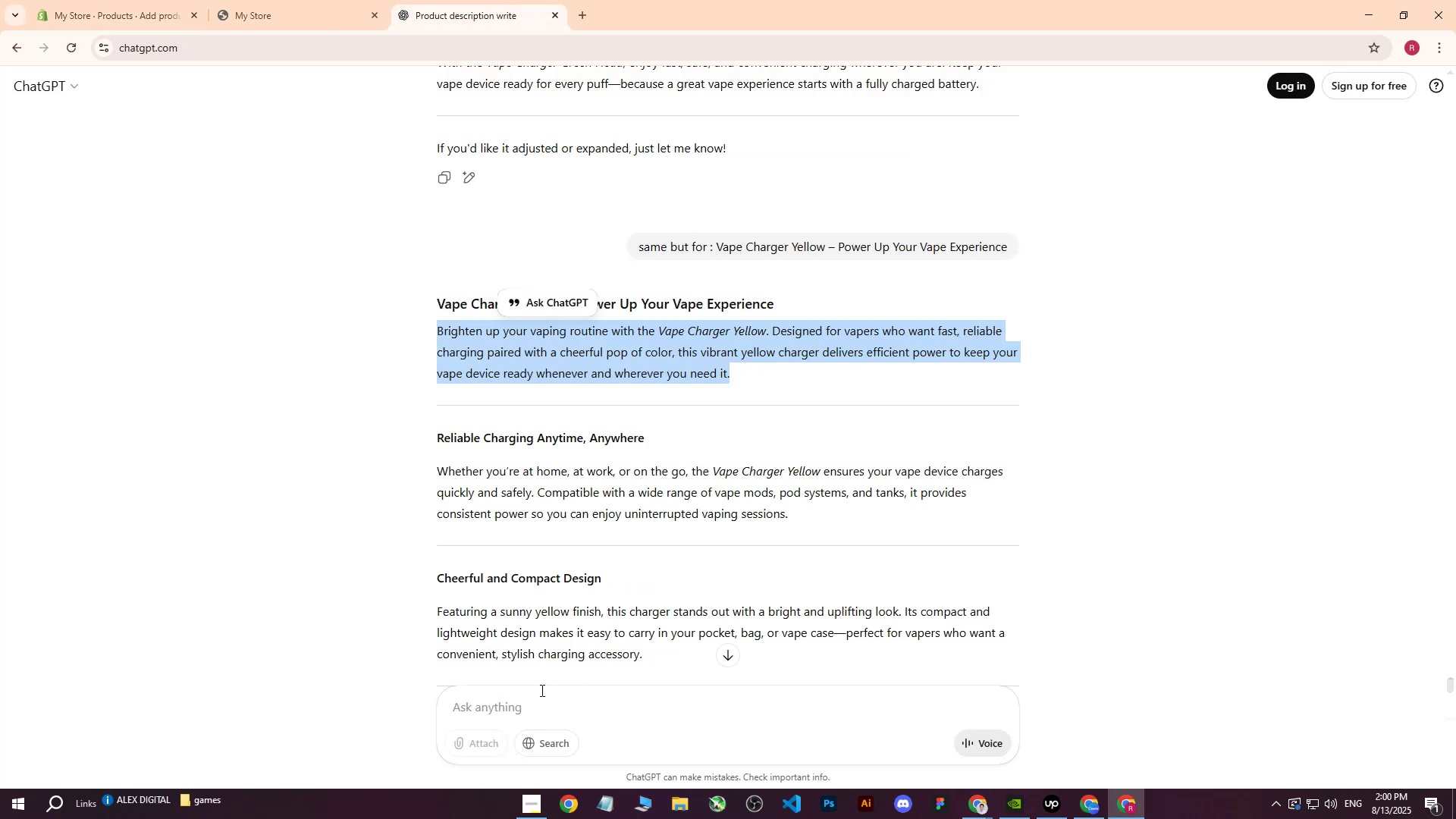 
left_click([534, 696])
 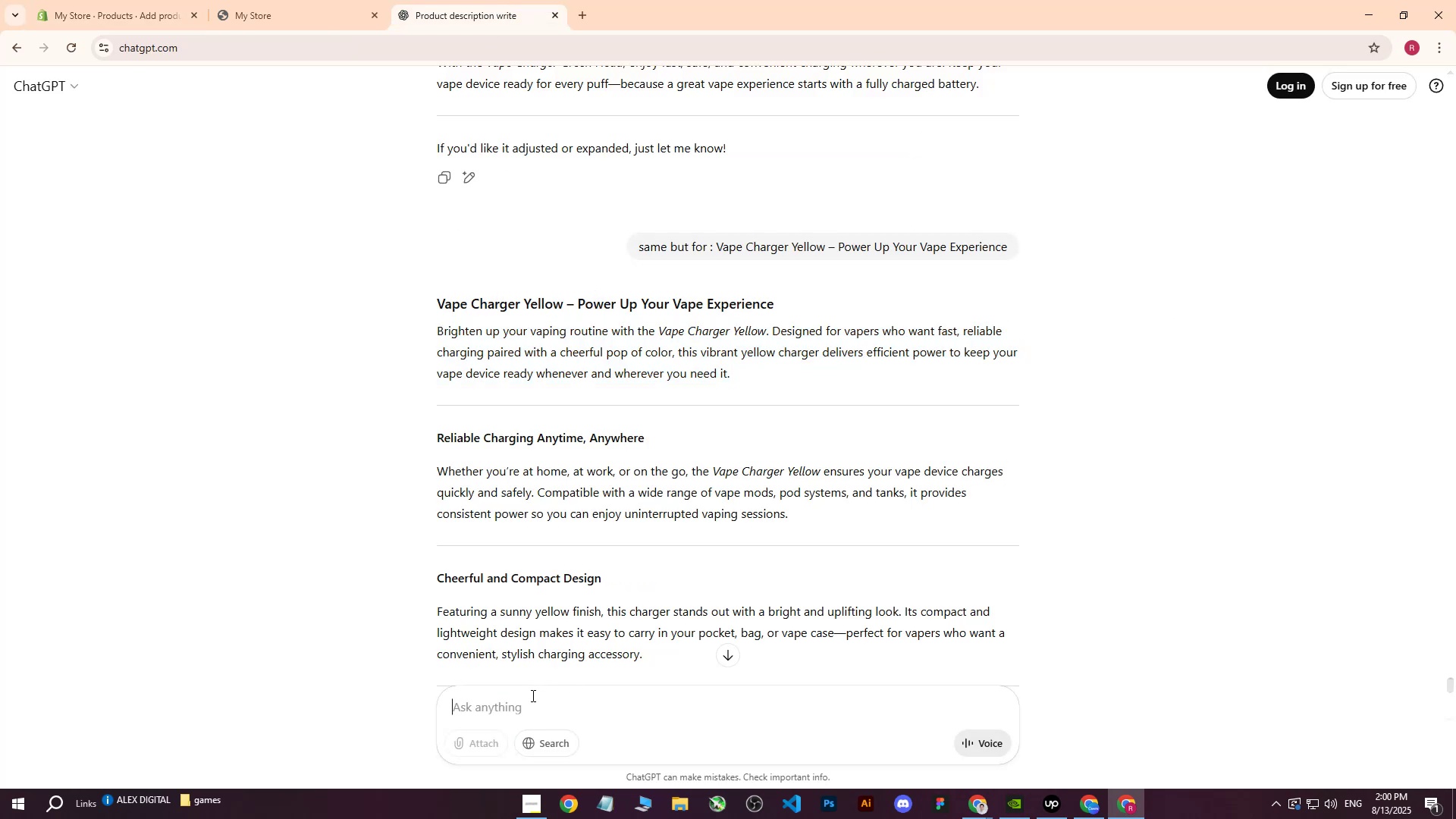 
type(write me same for )
key(Backspace)
 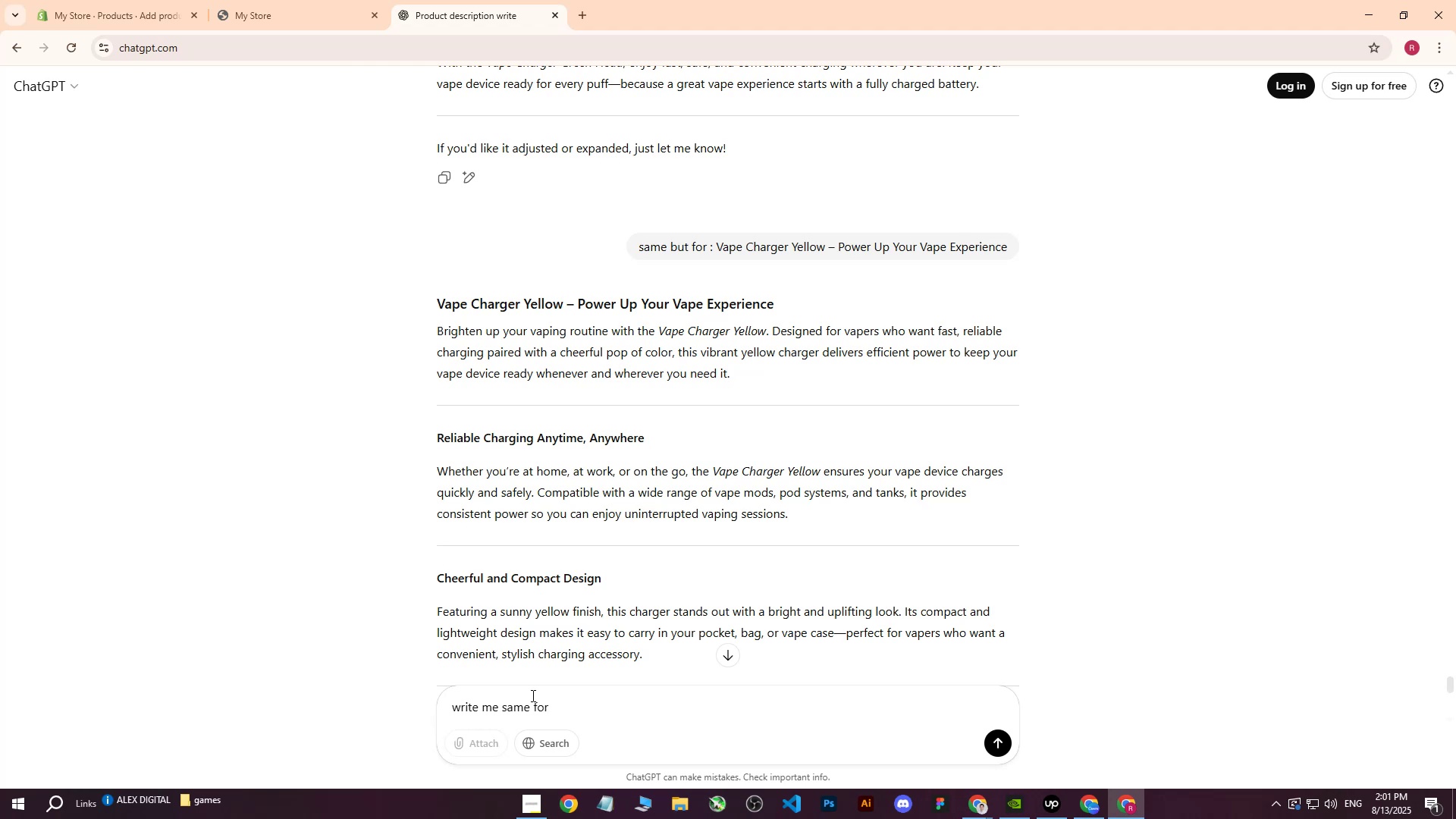 
wait(11.7)
 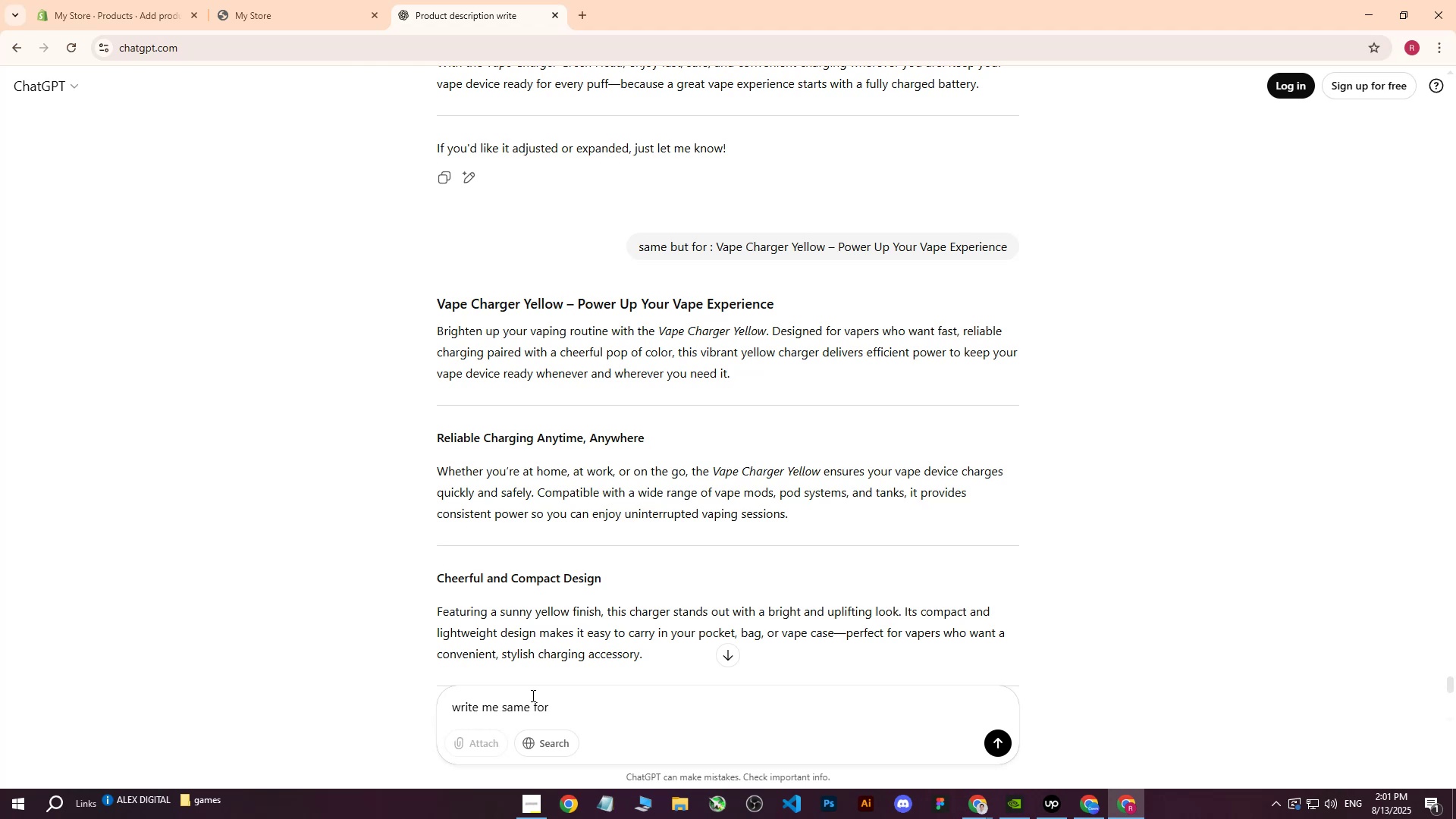 
left_click_drag(start_coordinate=[438, 328], to_coordinate=[758, 369])
 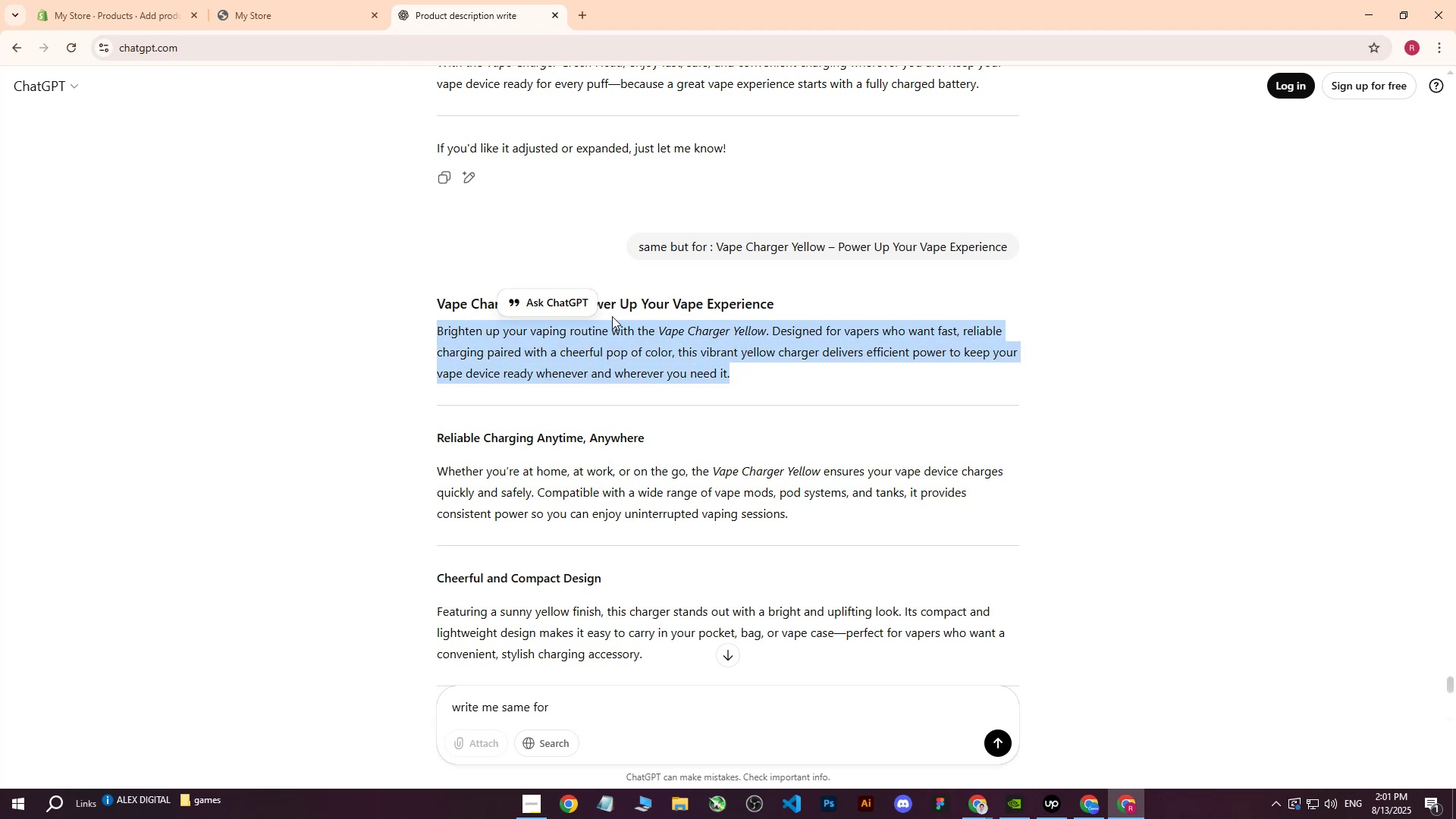 
left_click([607, 315])
 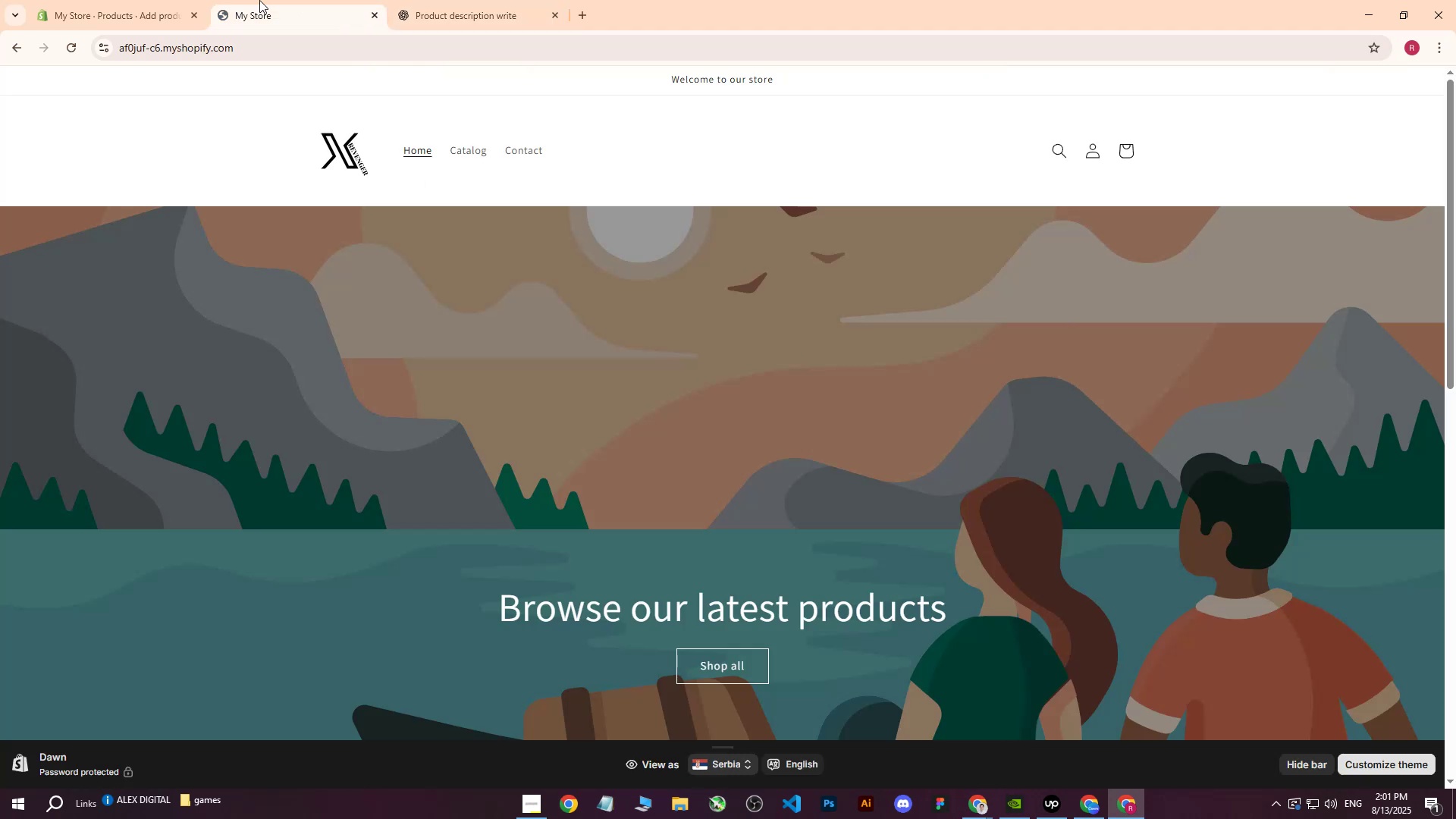 
double_click([99, 0])
 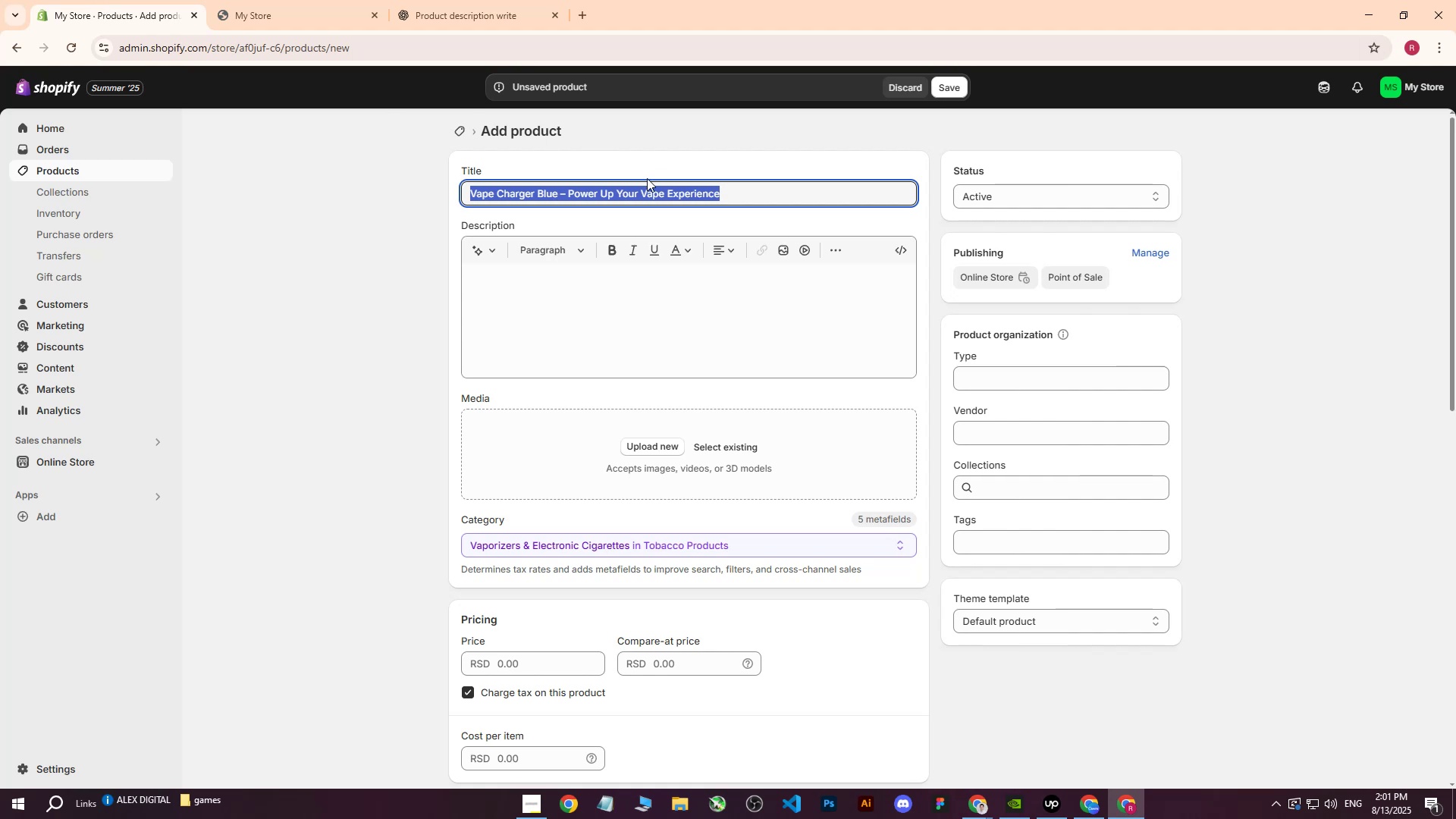 
left_click([585, 194])
 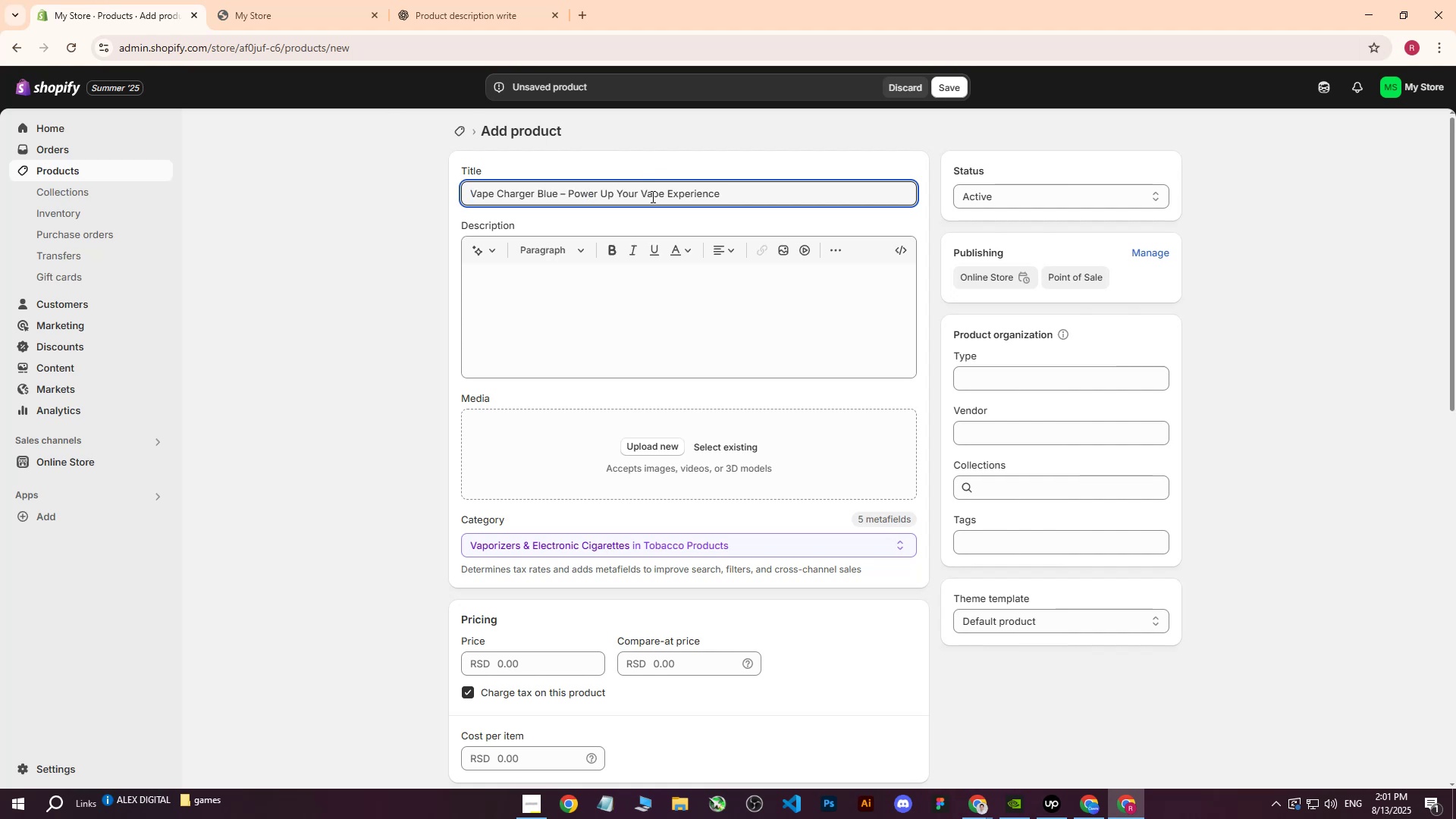 
left_click_drag(start_coordinate=[774, 196], to_coordinate=[381, 178])
 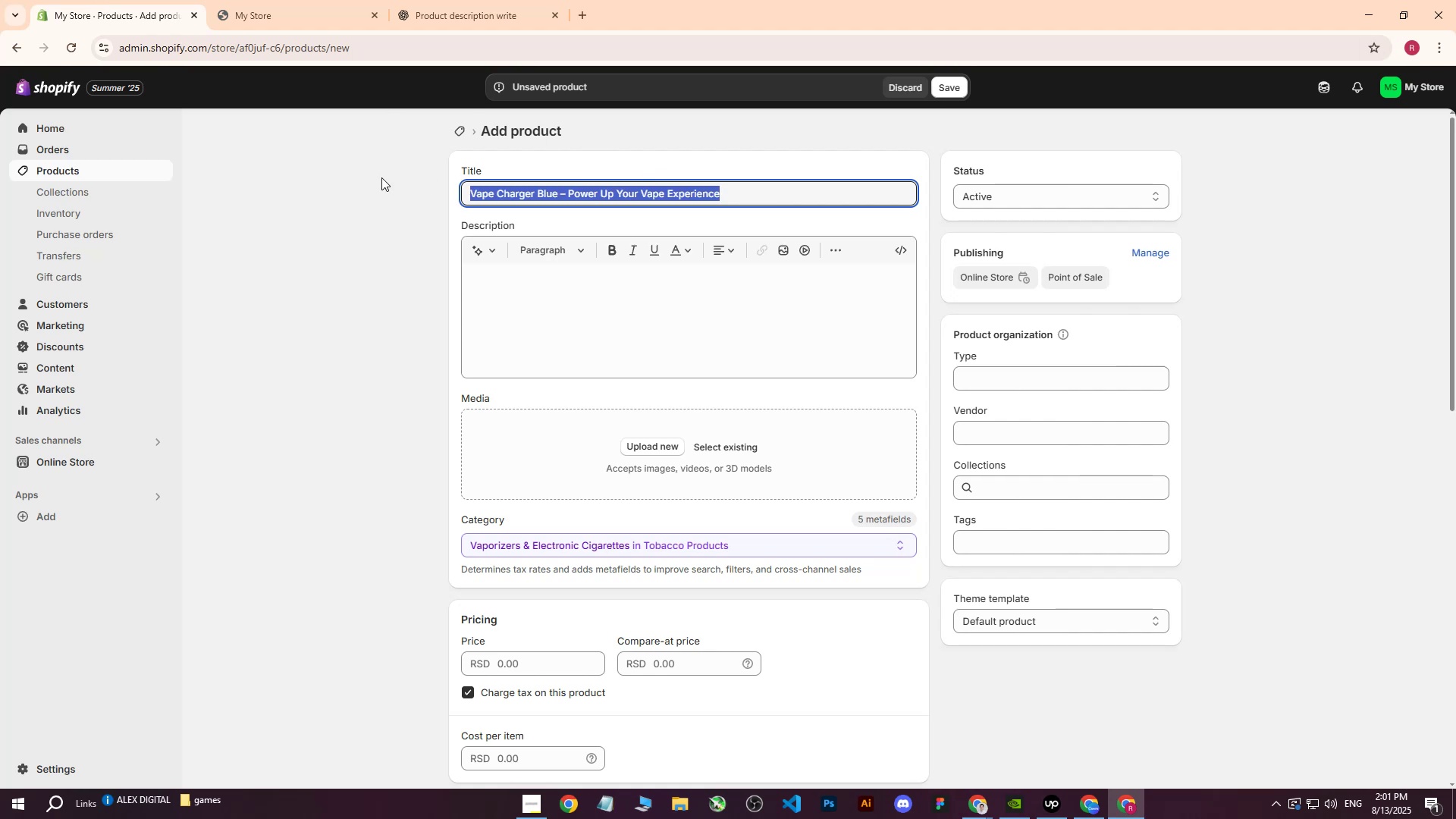 
key(Control+ControlLeft)
 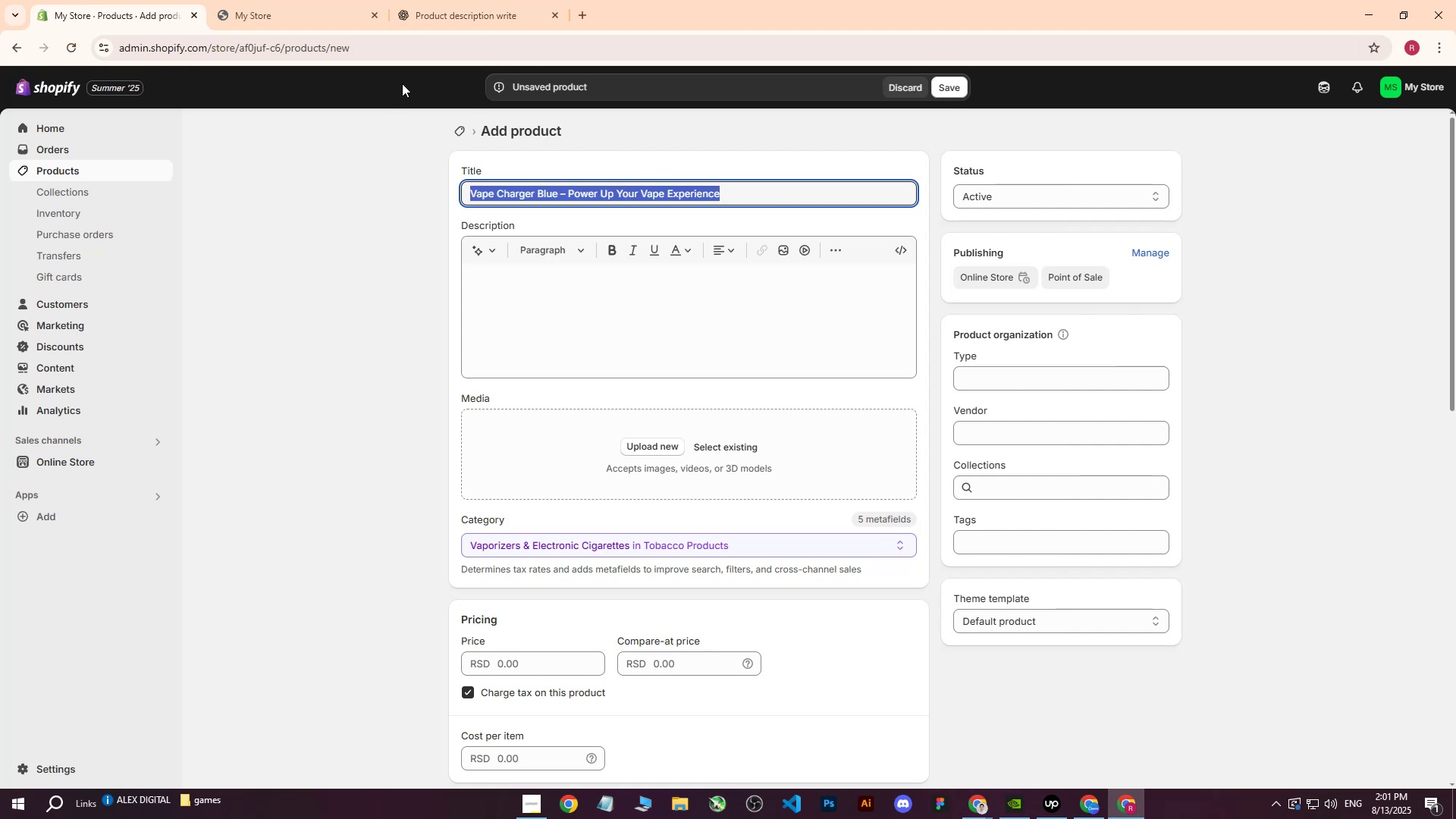 
key(Control+C)
 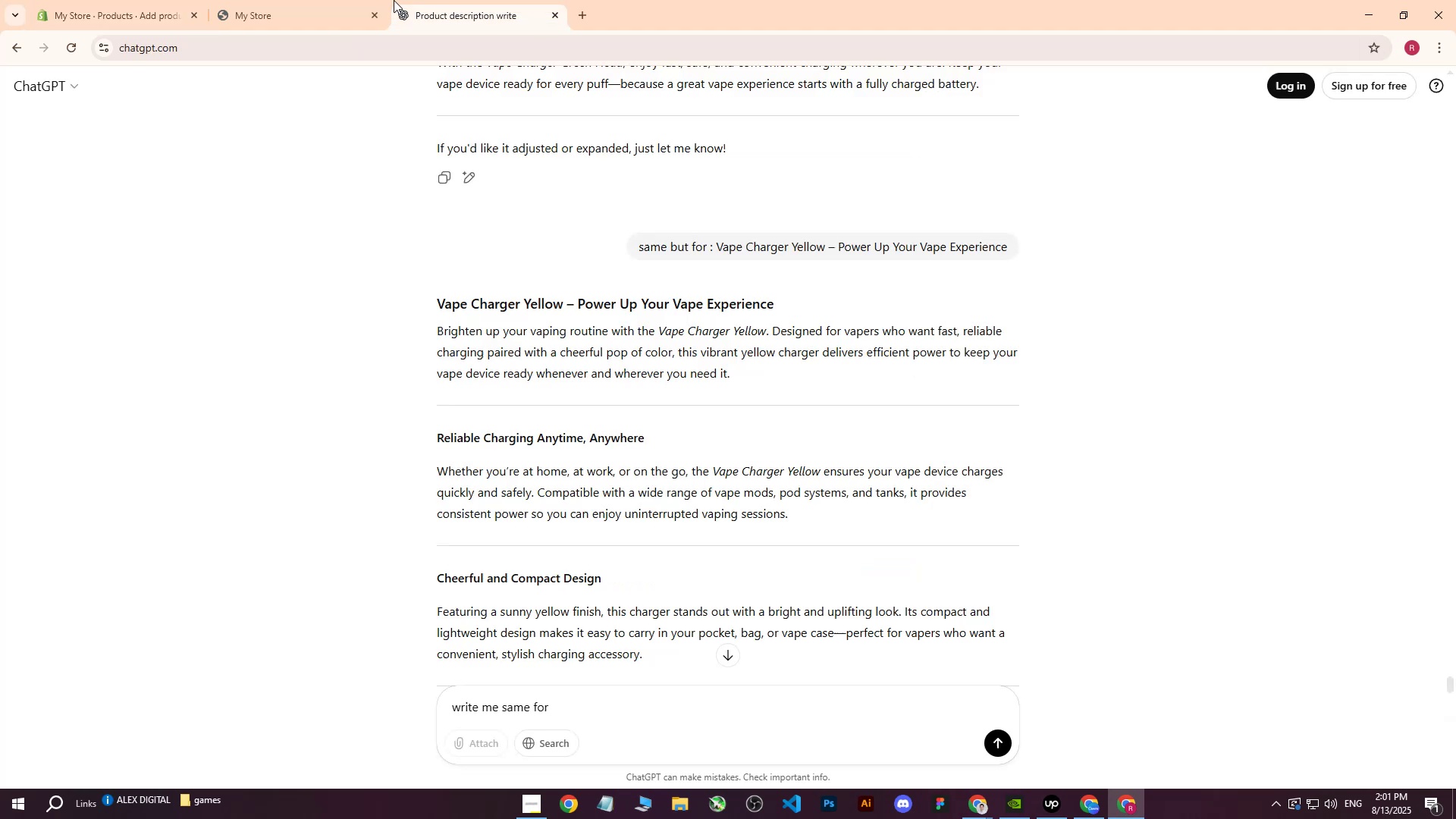 
left_click([394, 0])
 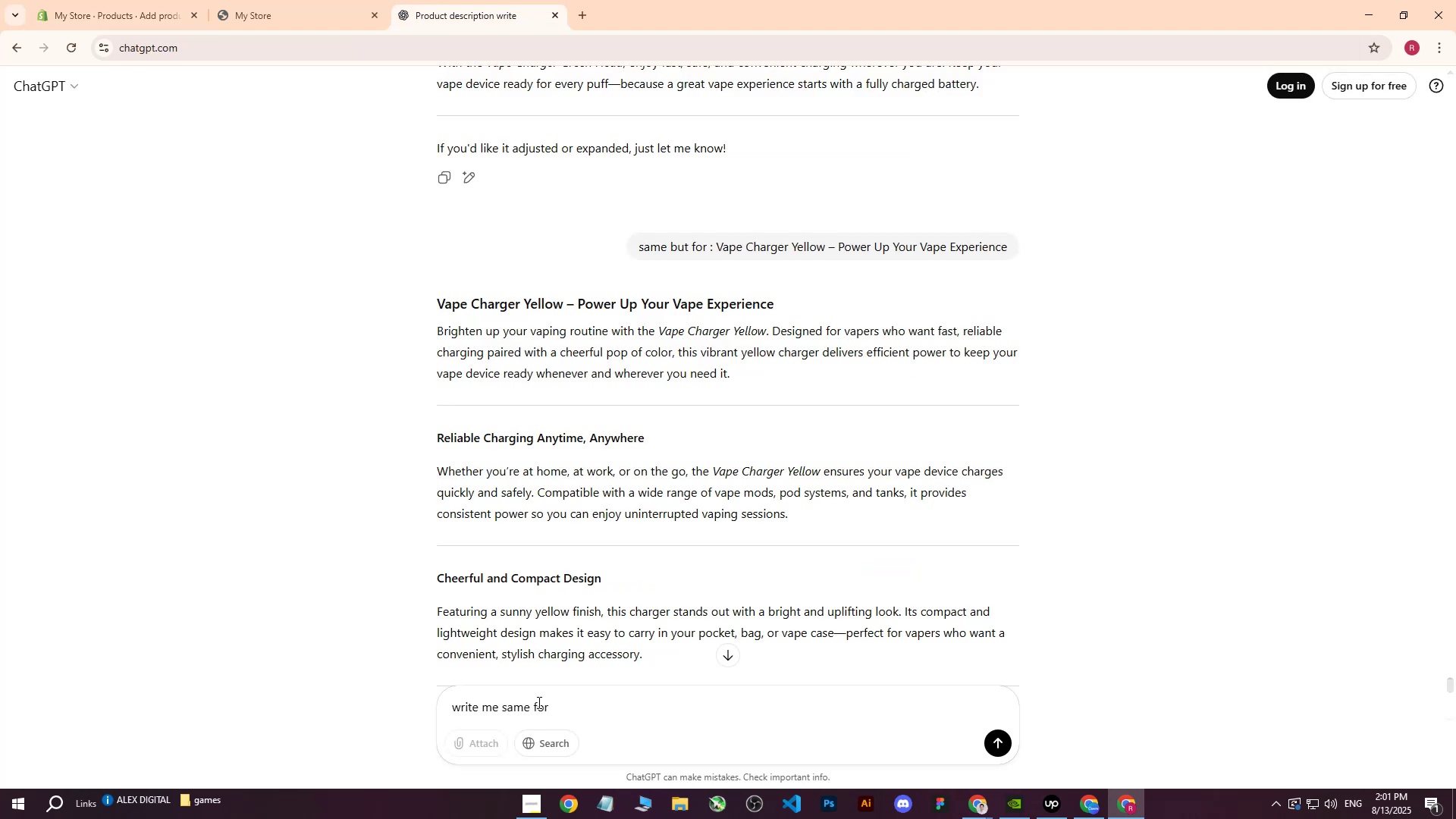 
scroll: coordinate [479, 392], scroll_direction: down, amount: 18.0
 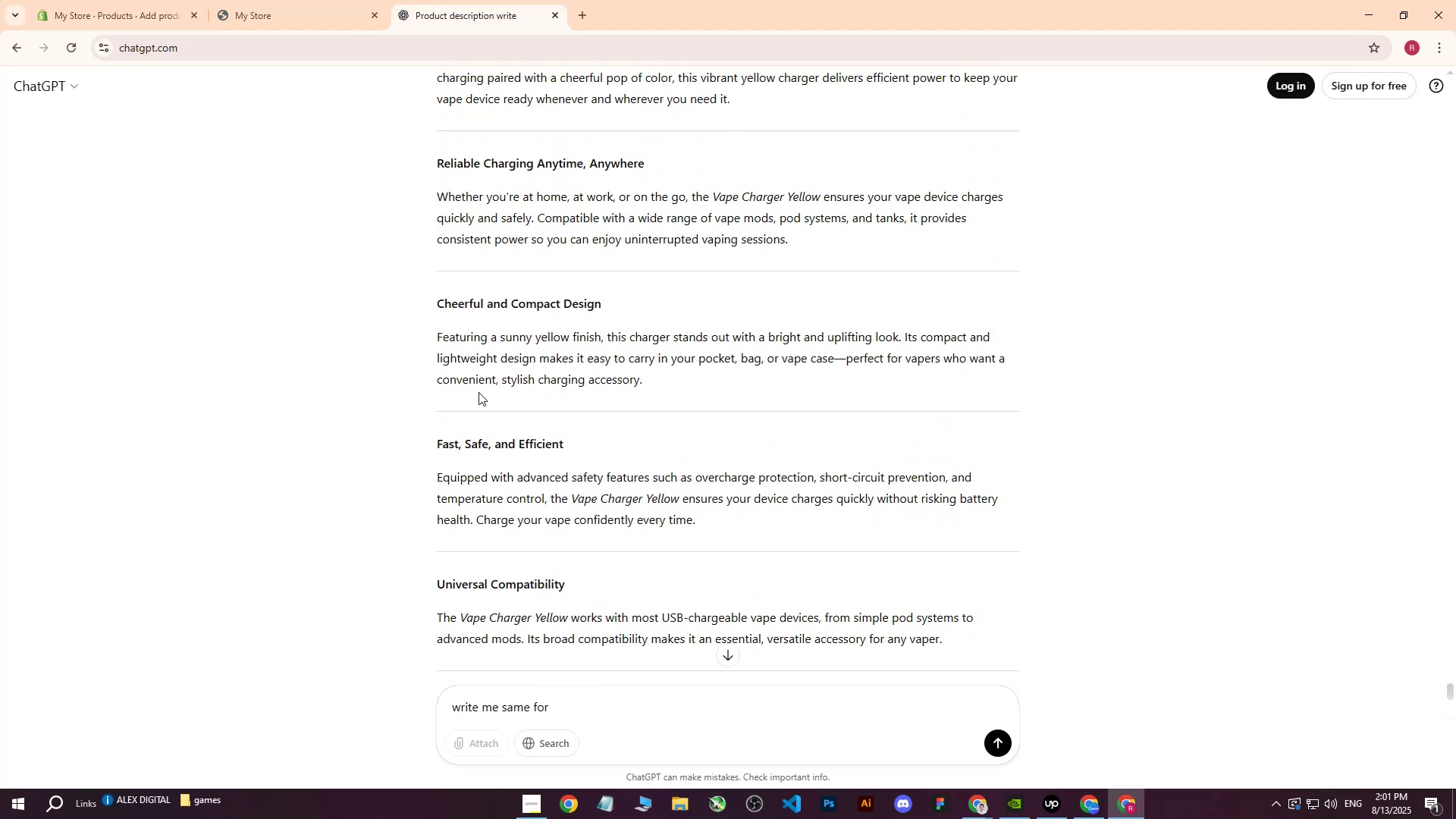 
scroll: coordinate [480, 397], scroll_direction: up, amount: 3.0
 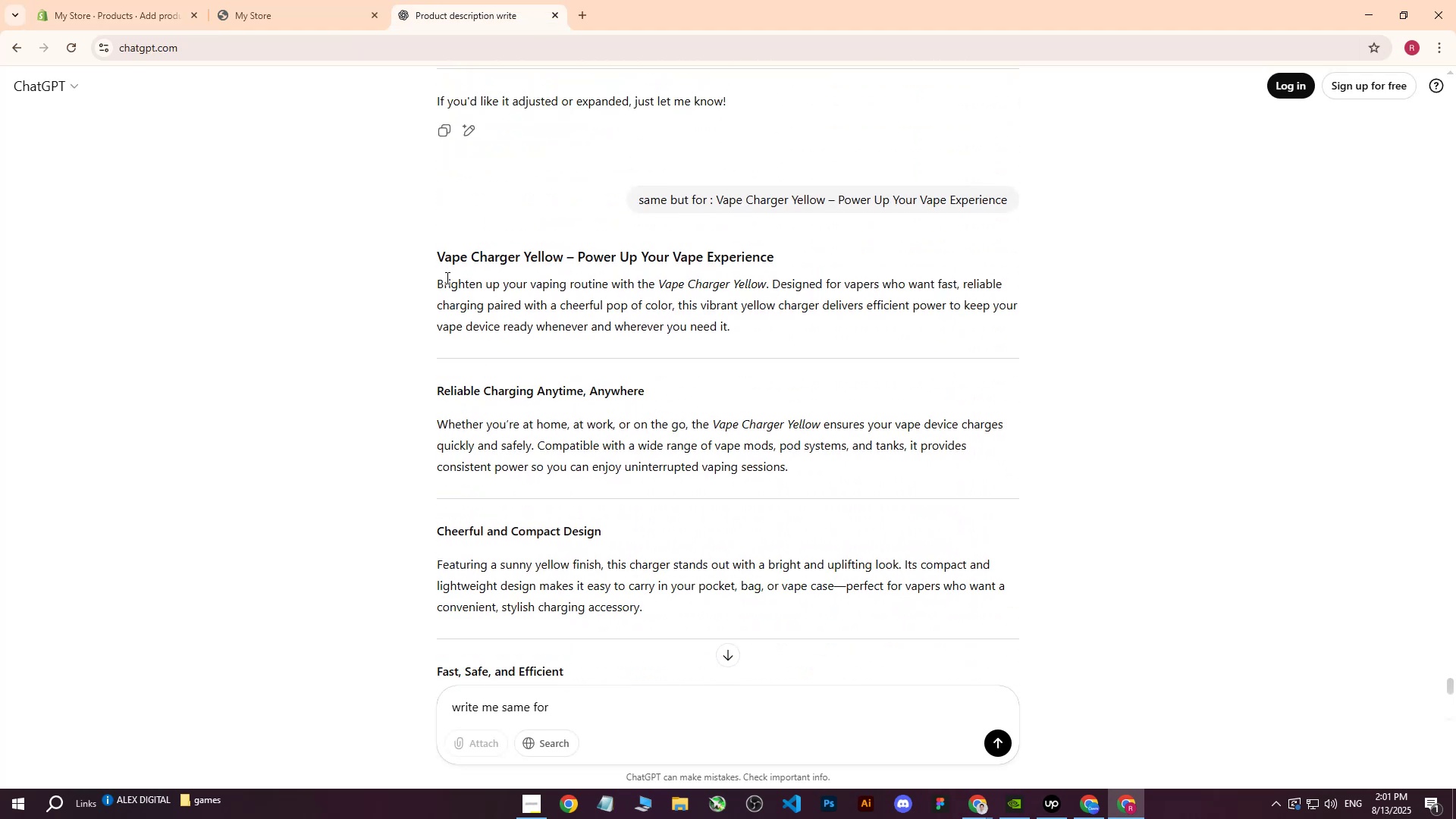 
left_click_drag(start_coordinate=[438, 283], to_coordinate=[748, 323])
 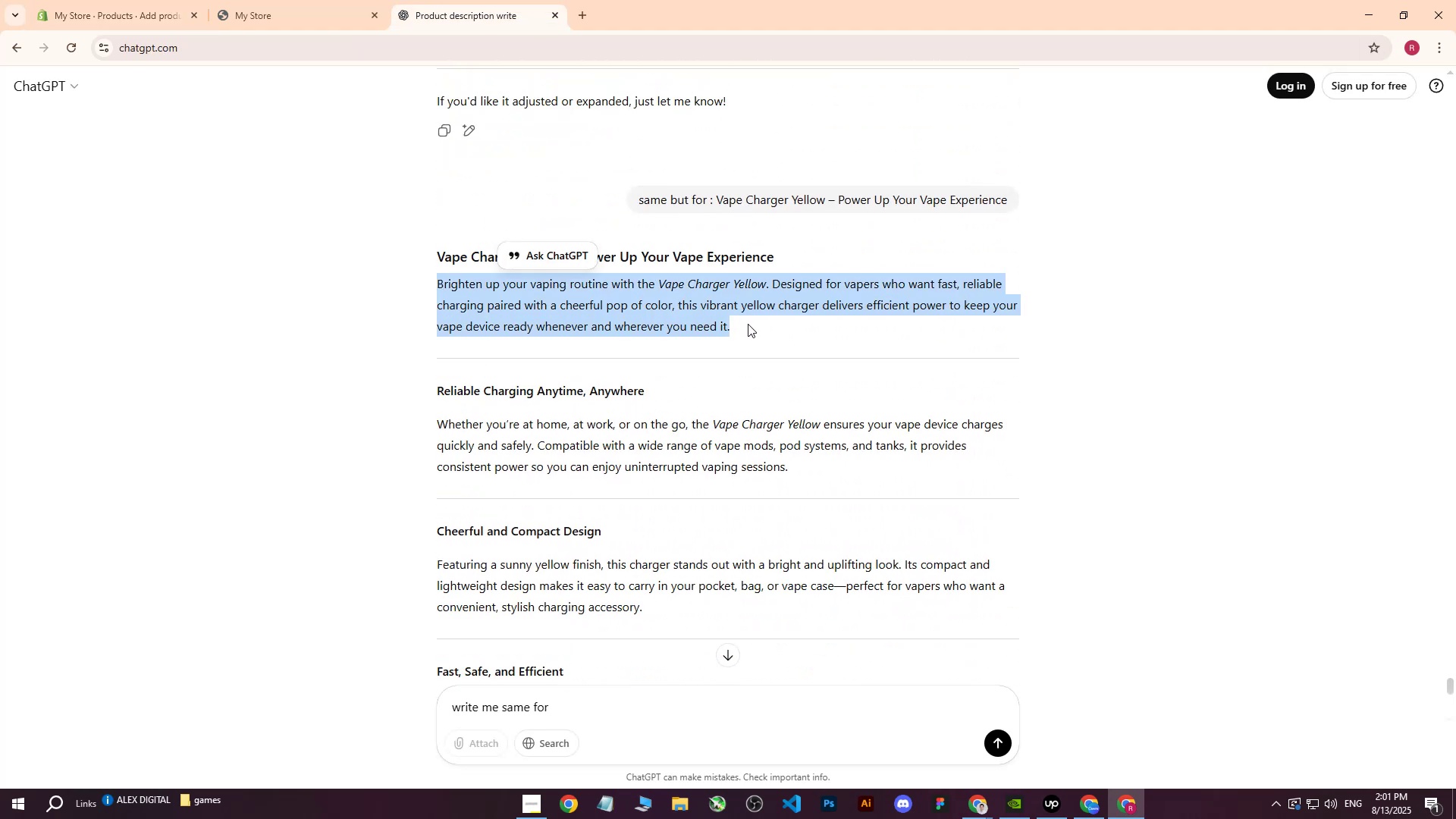 
key(Control+ControlLeft)
 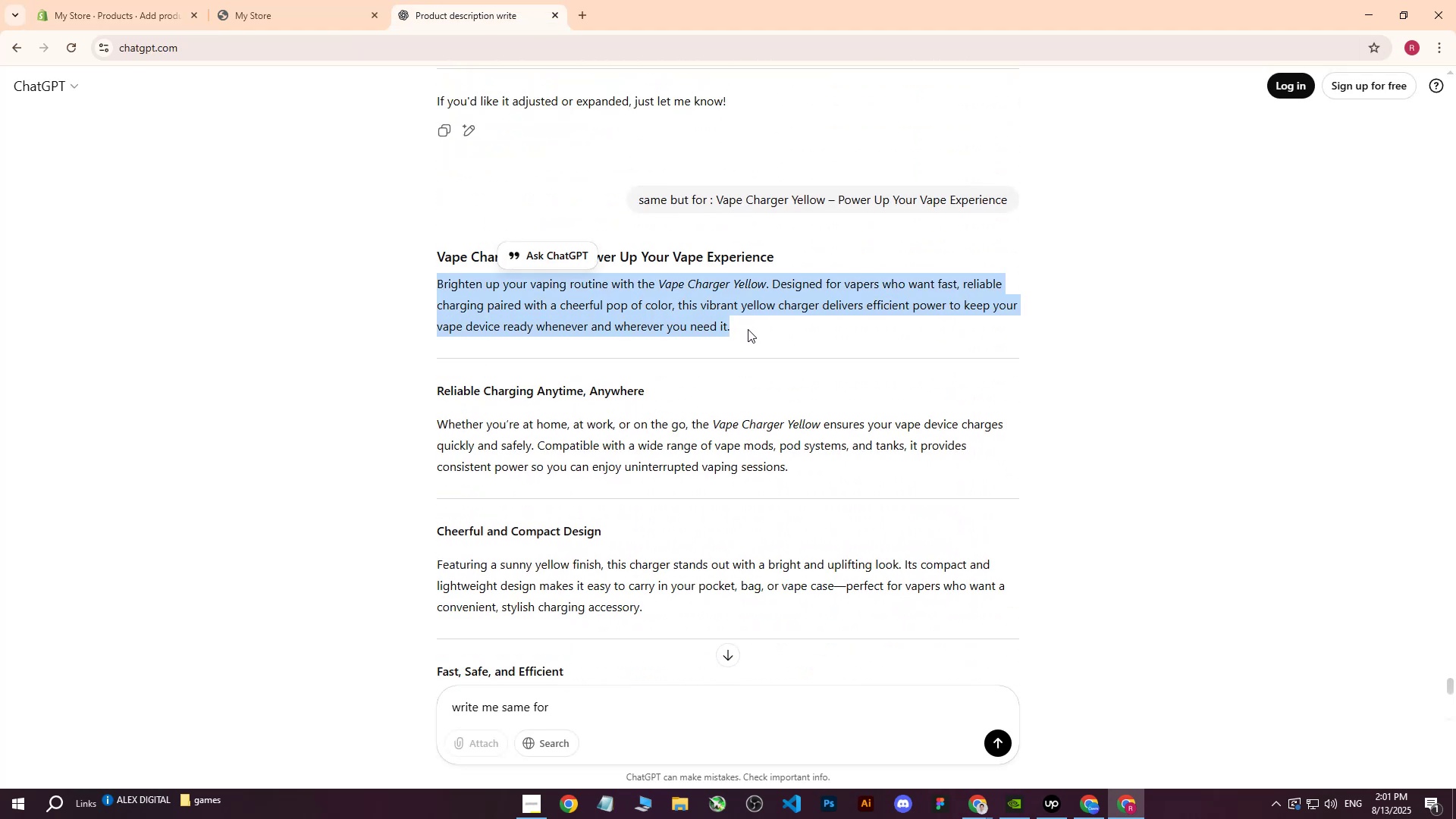 
key(Control+C)
 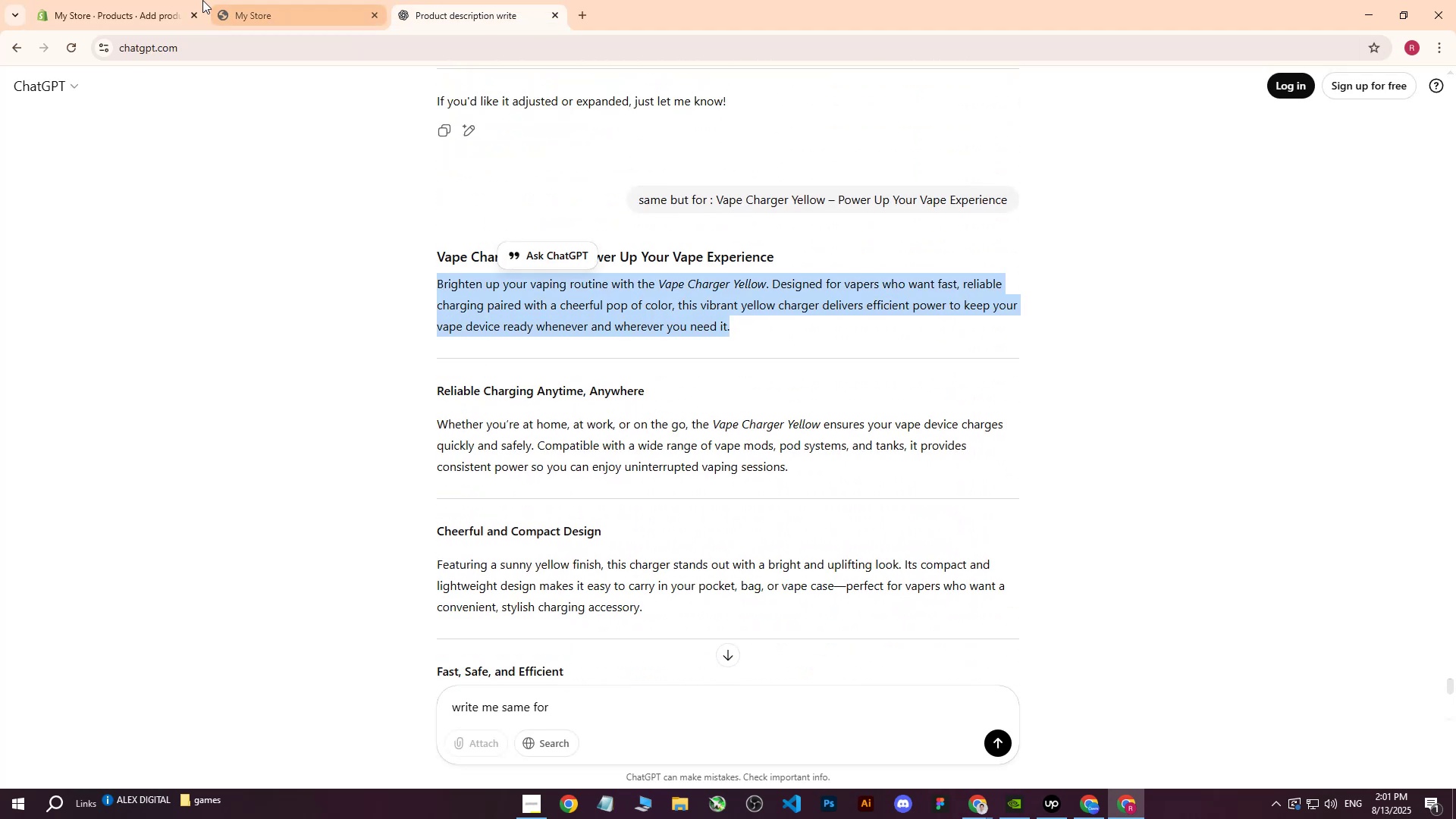 
left_click([188, 0])
 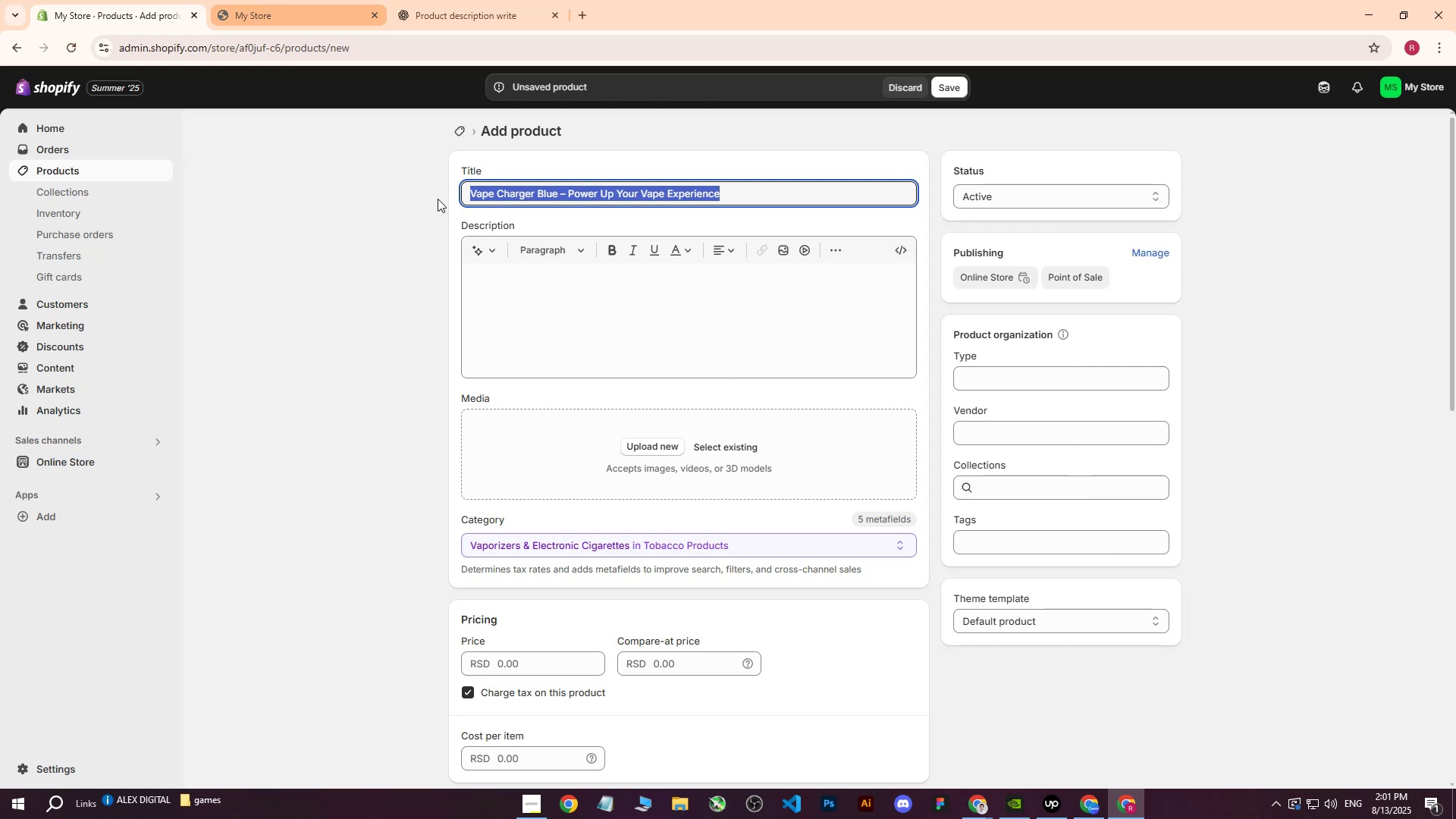 
left_click([554, 318])
 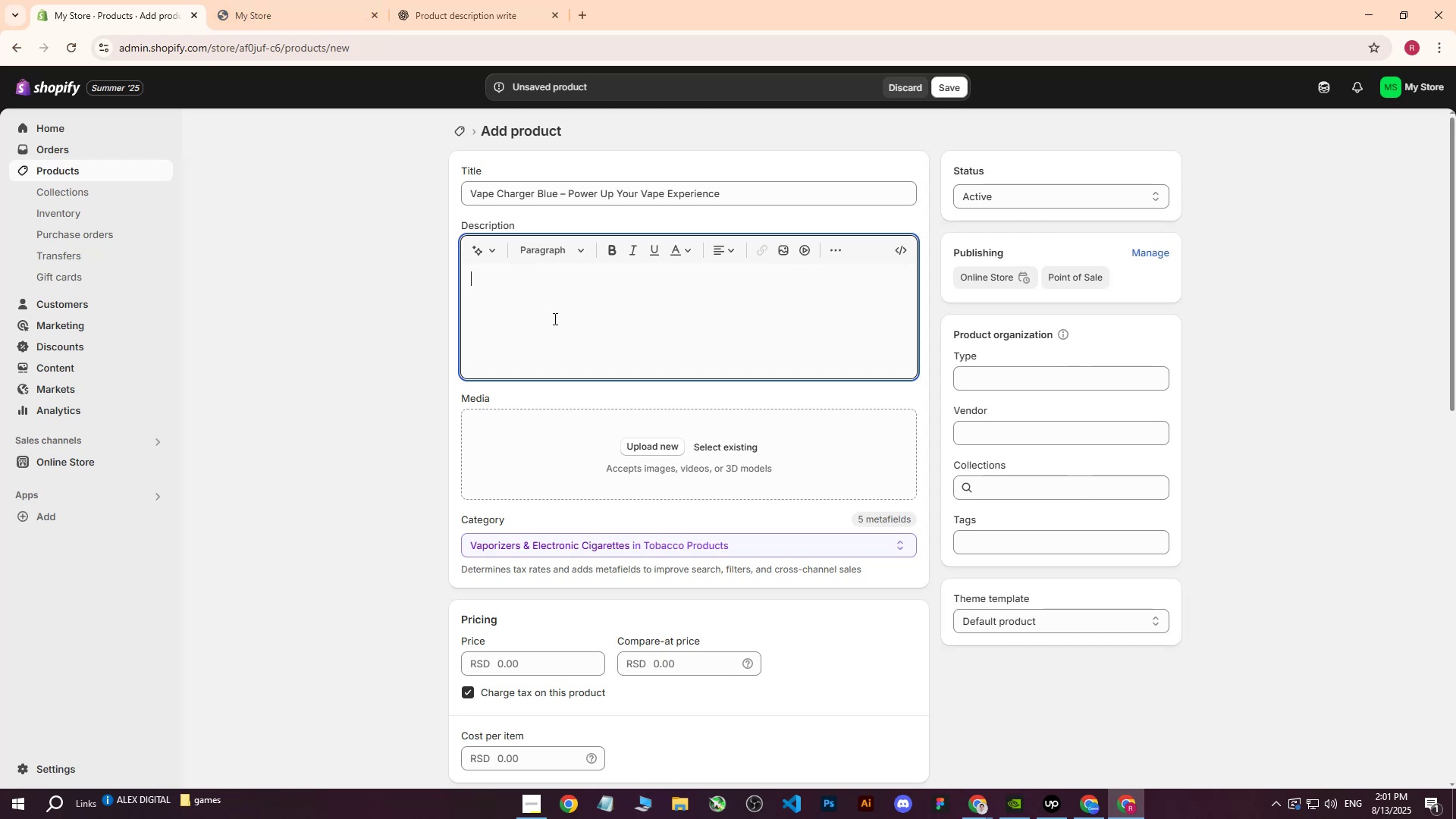 
key(Control+ControlLeft)
 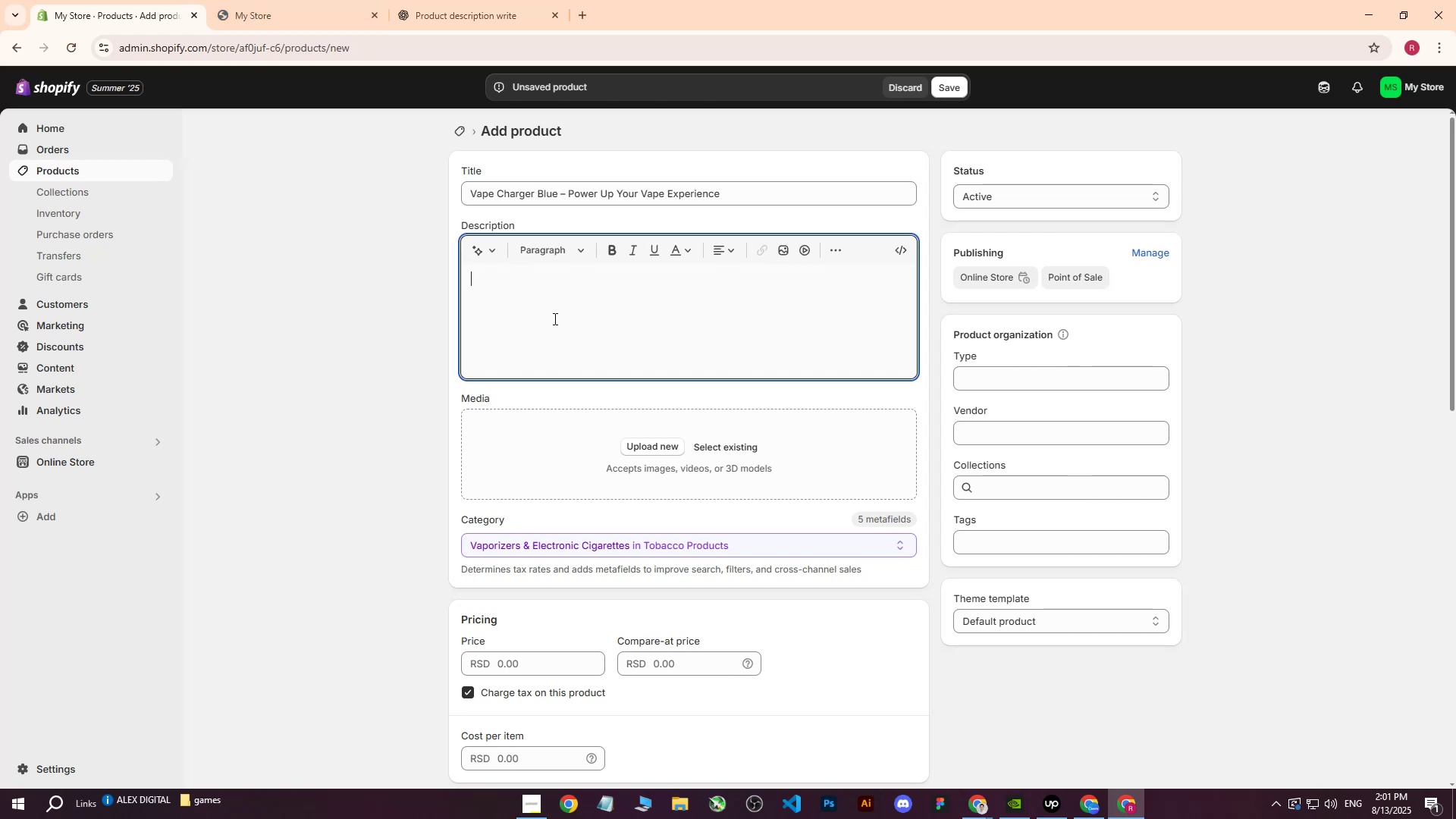 
key(Control+V)
 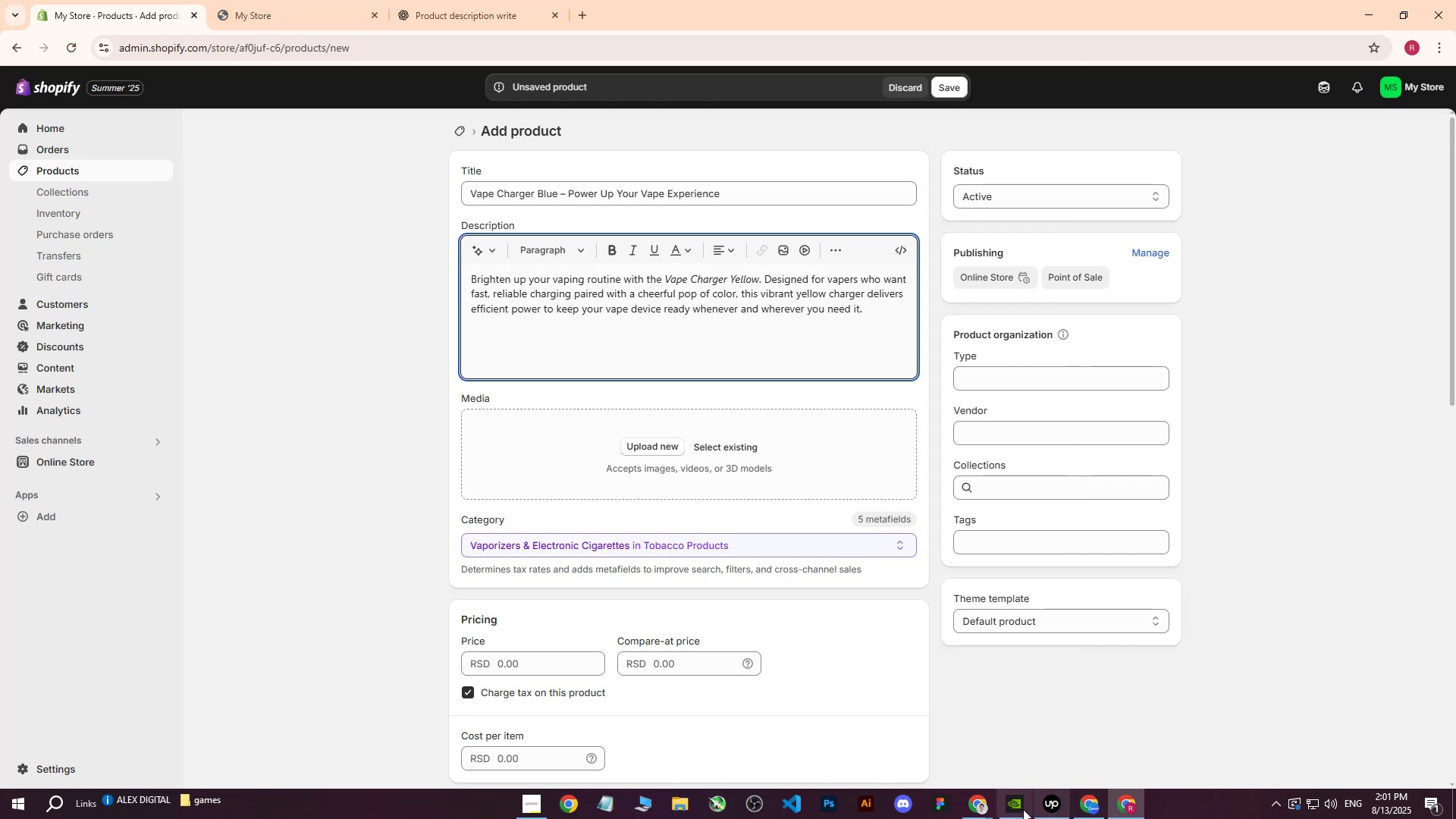 
left_click([968, 802])
 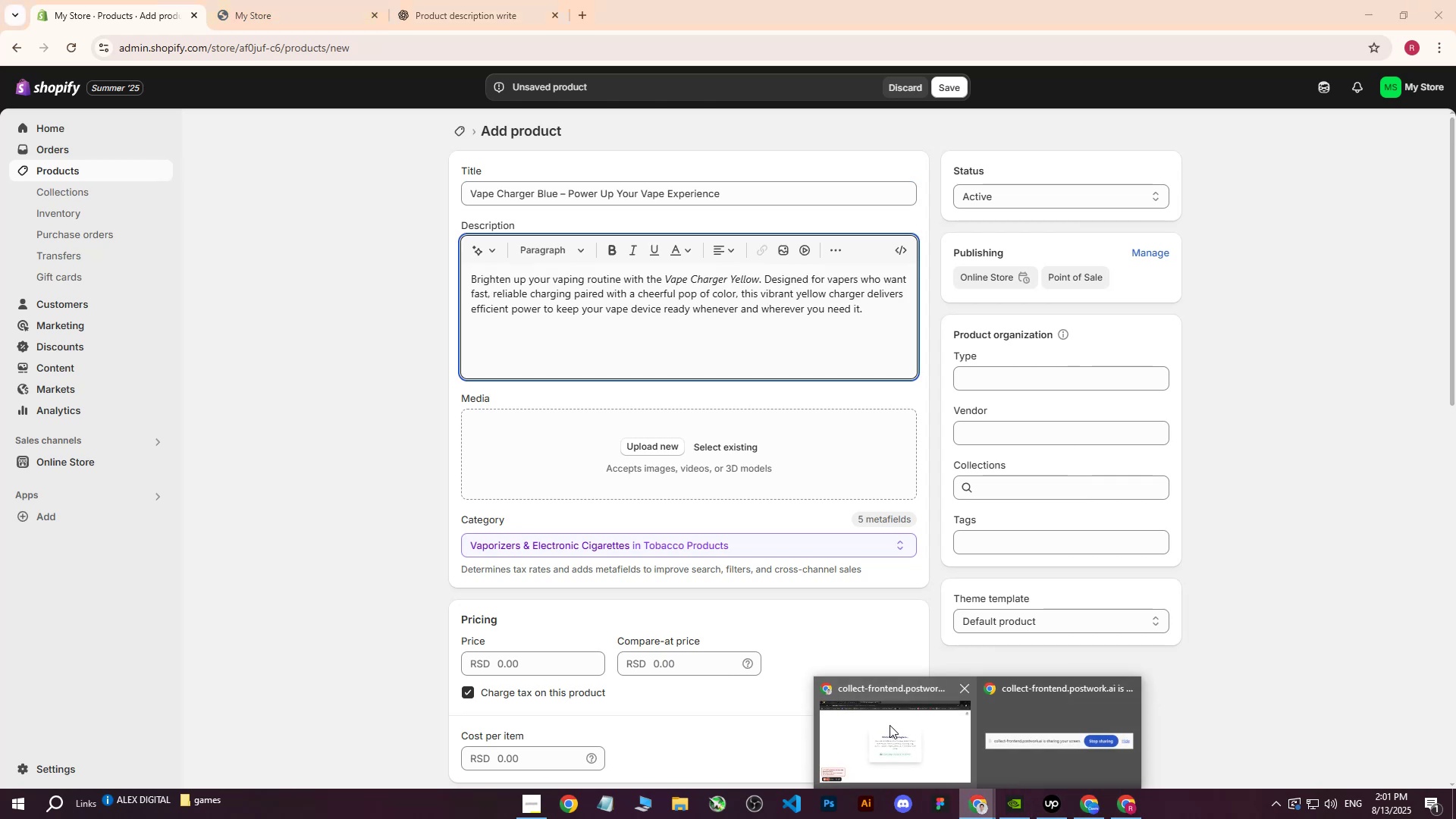 
left_click([890, 725])
 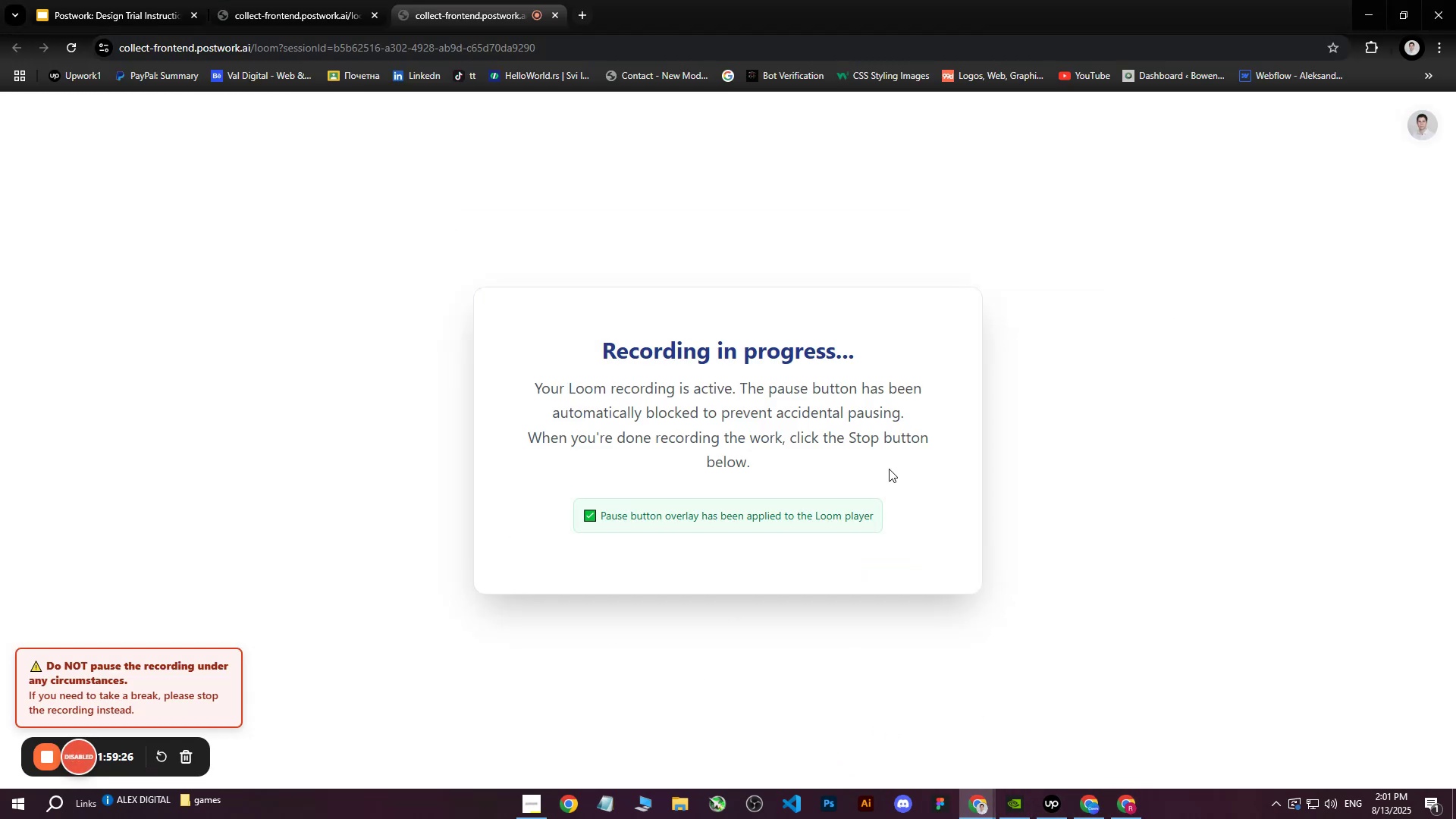 
wait(8.03)
 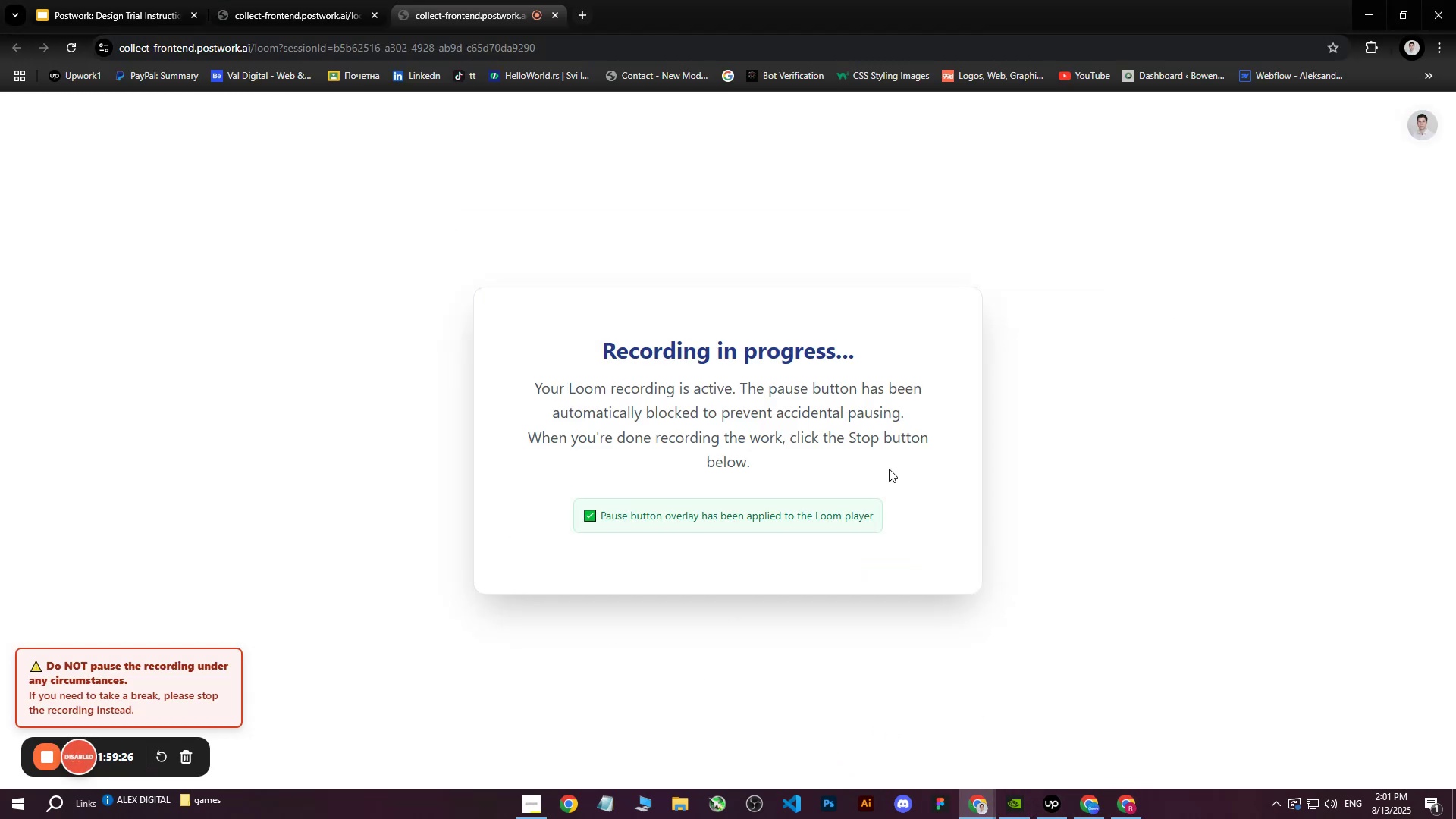 
mouse_move([516, 795])
 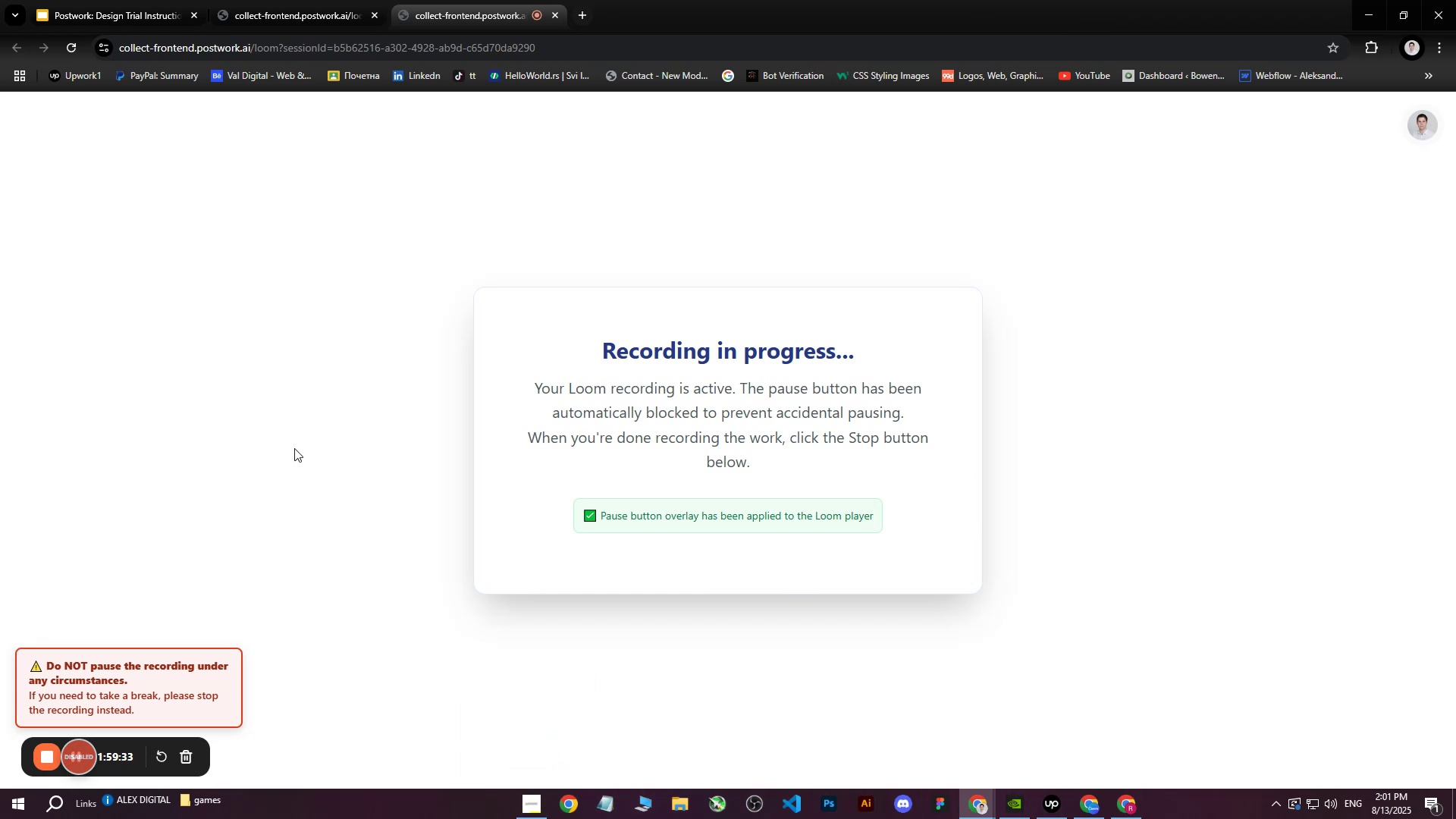 